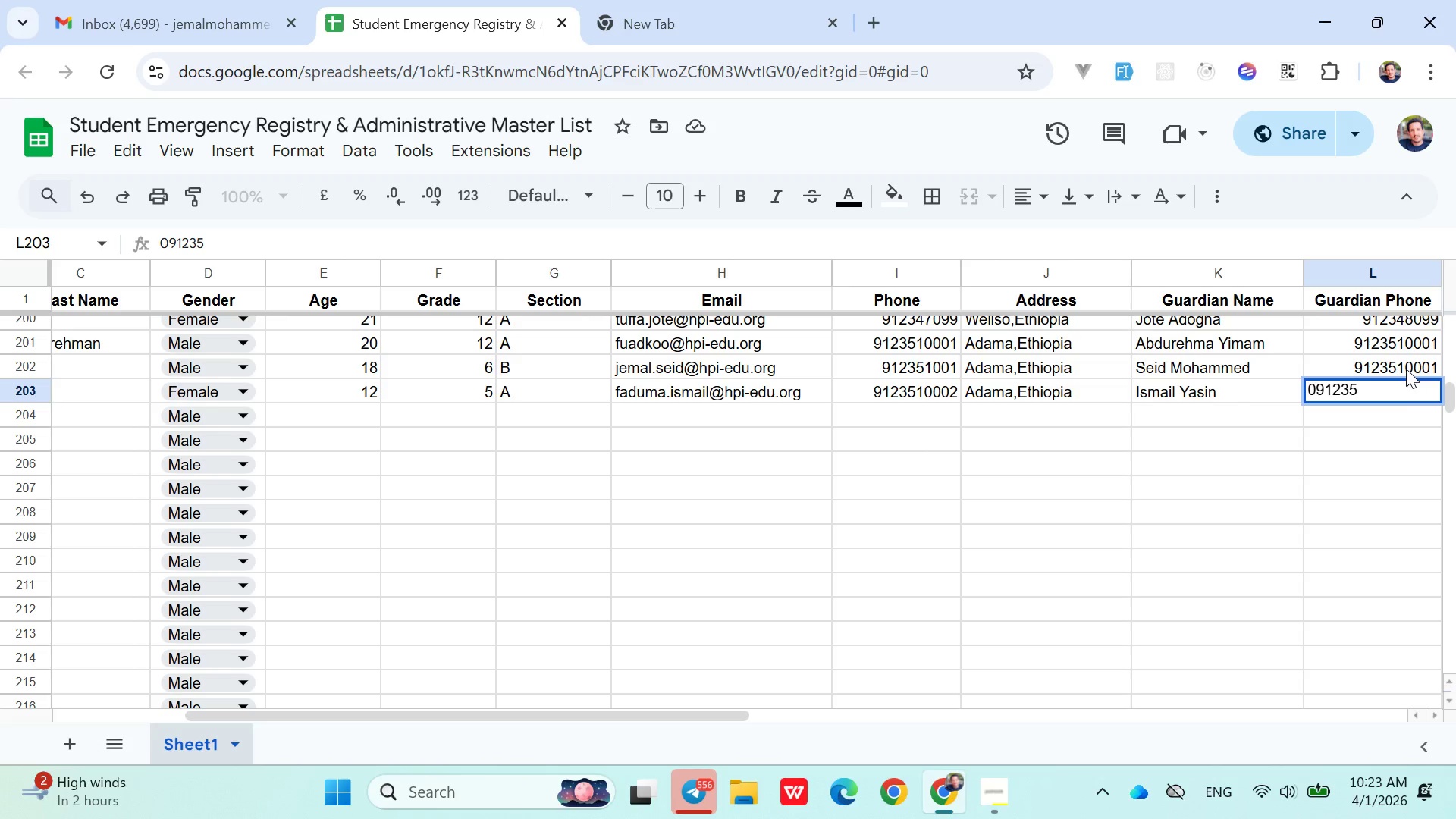 
double_click([1401, 368])
 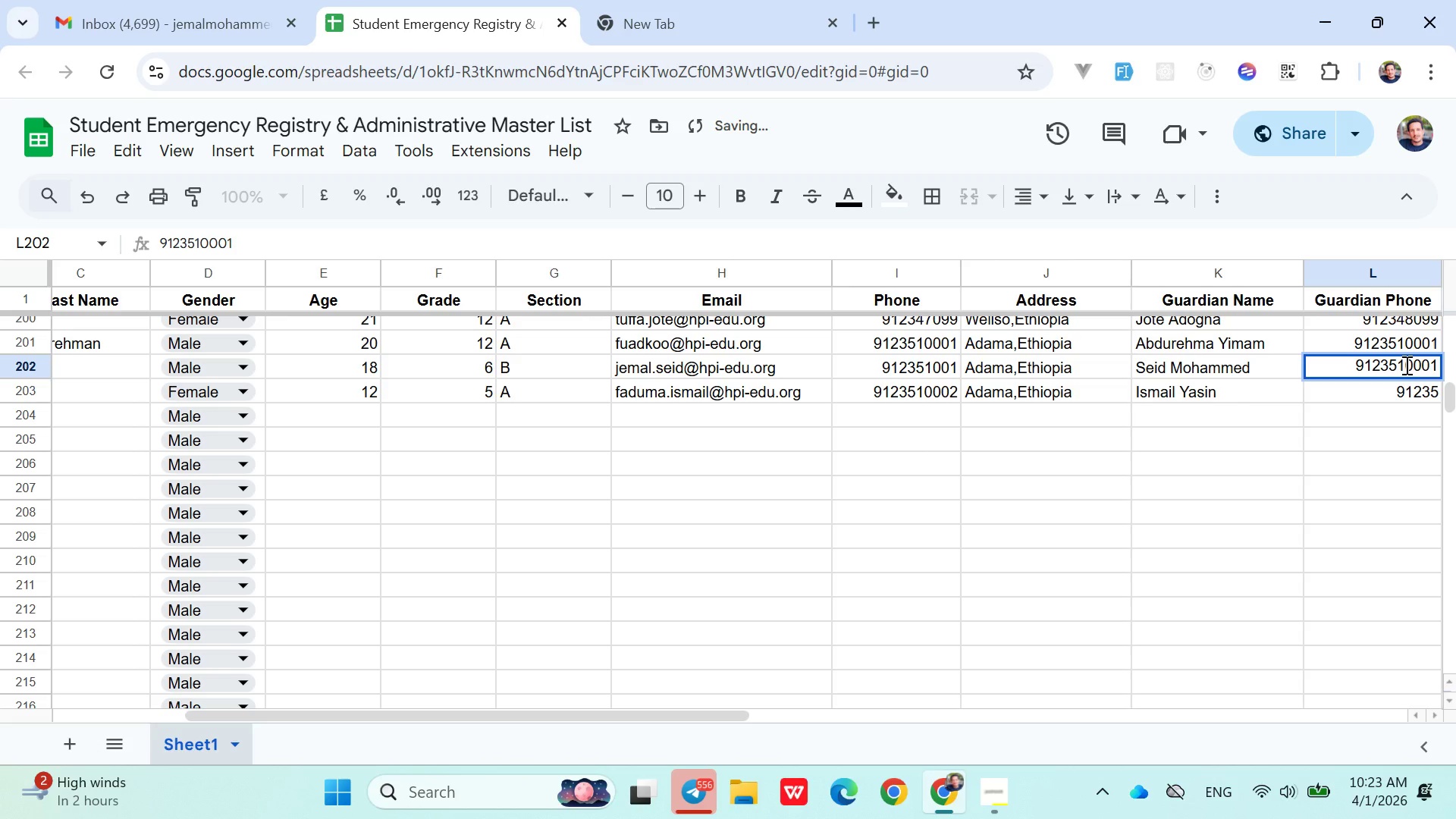 
left_click([1405, 365])
 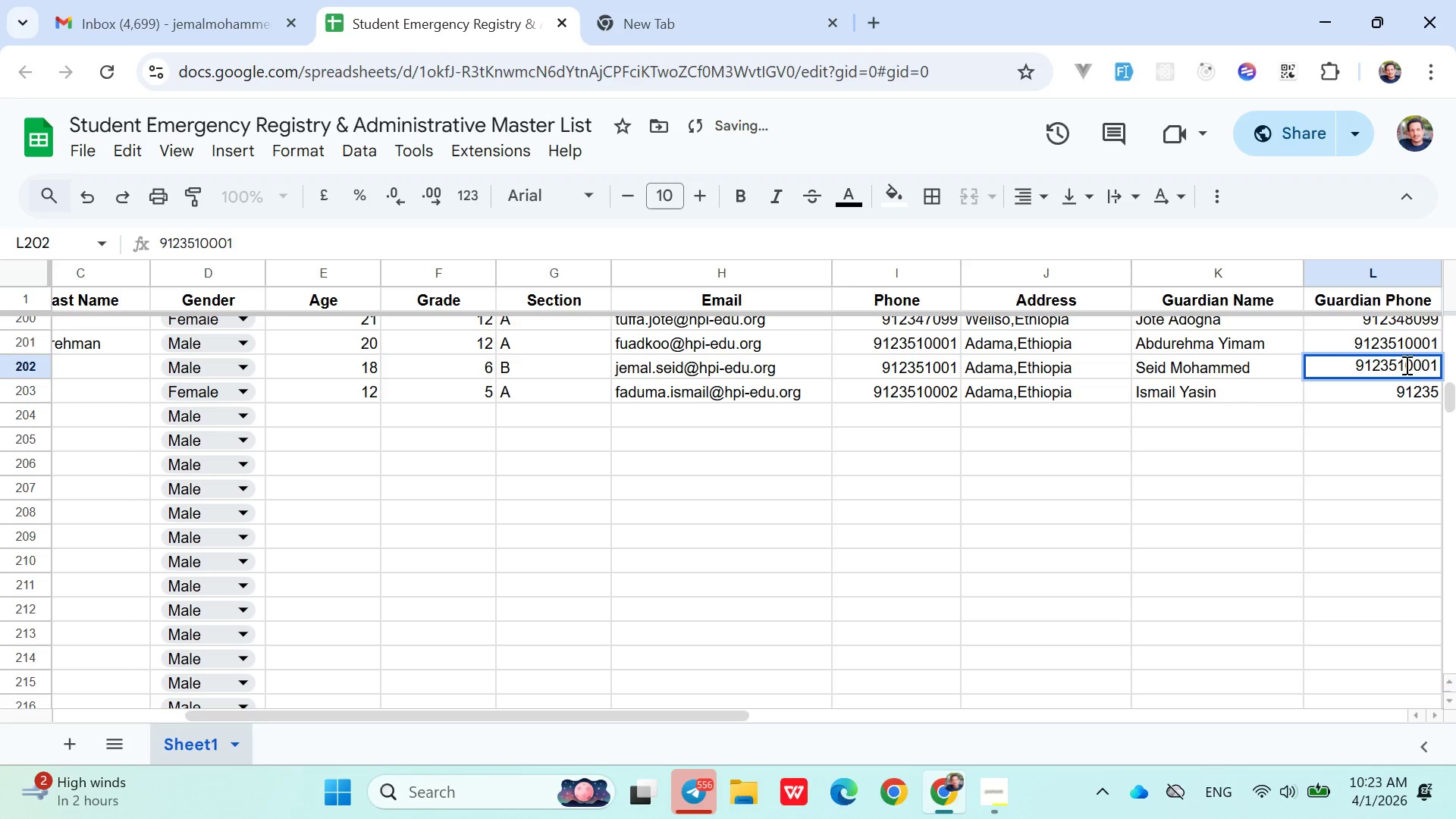 
key(Backspace)
 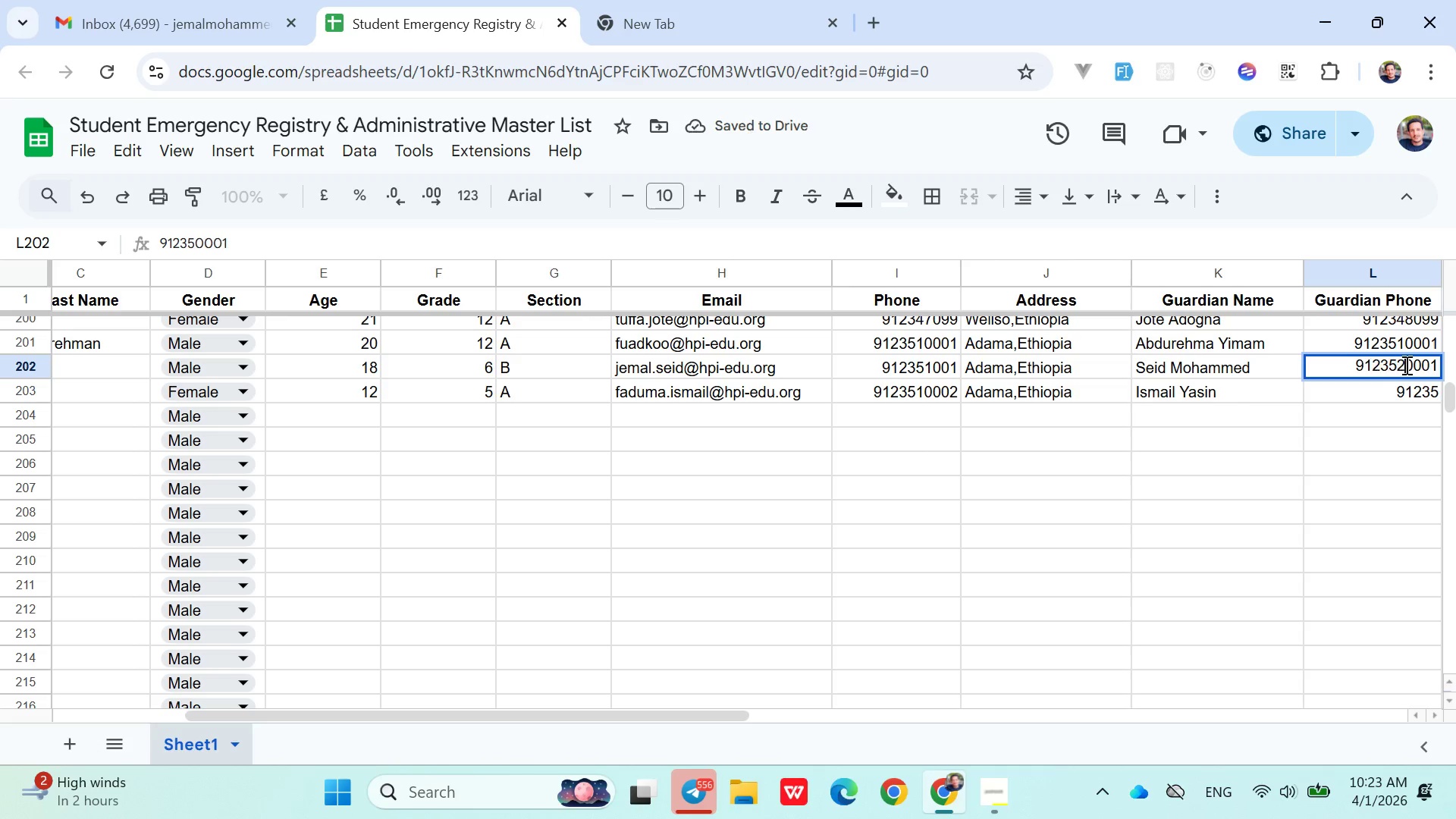 
key(2)
 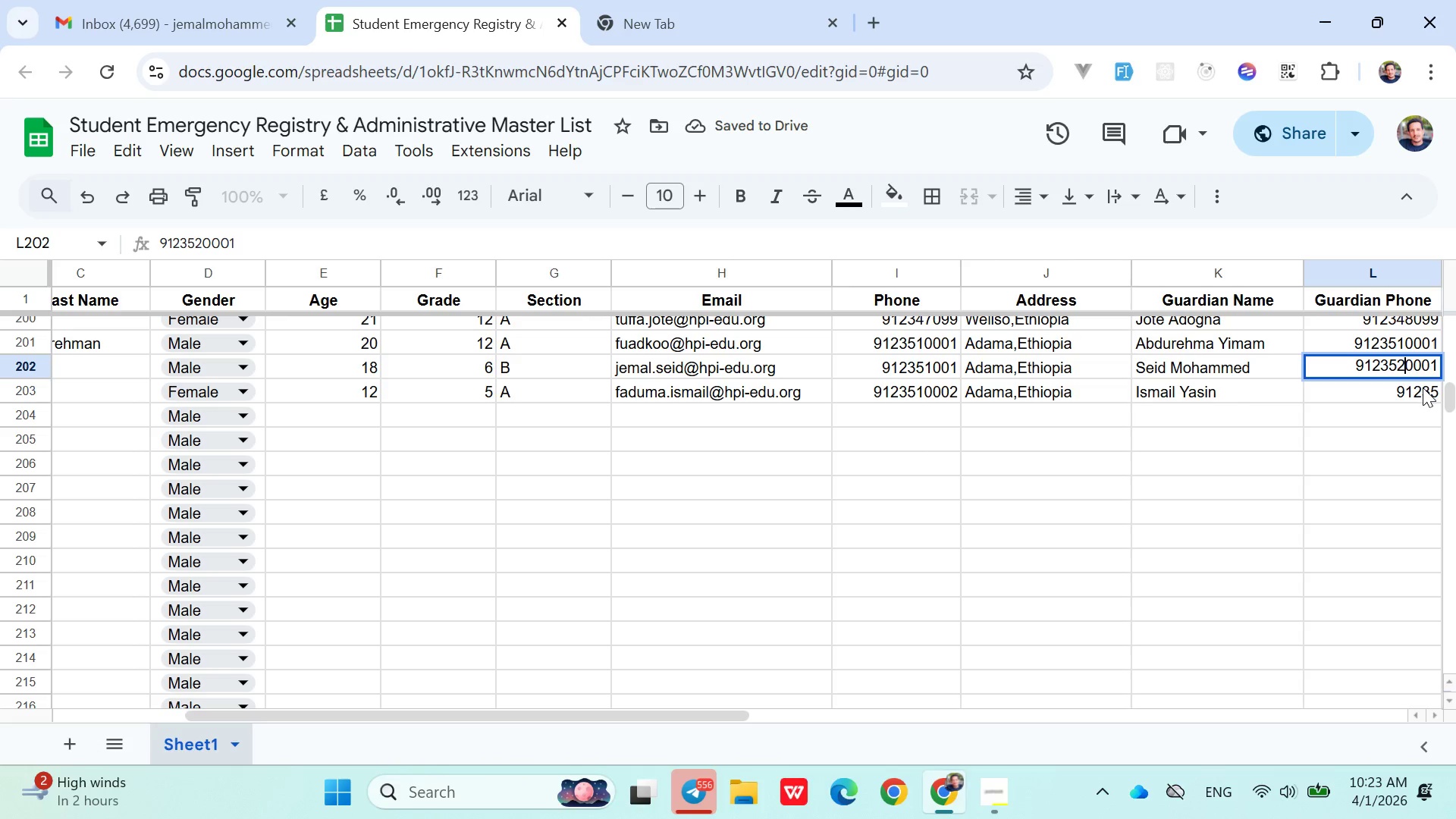 
double_click([1423, 388])
 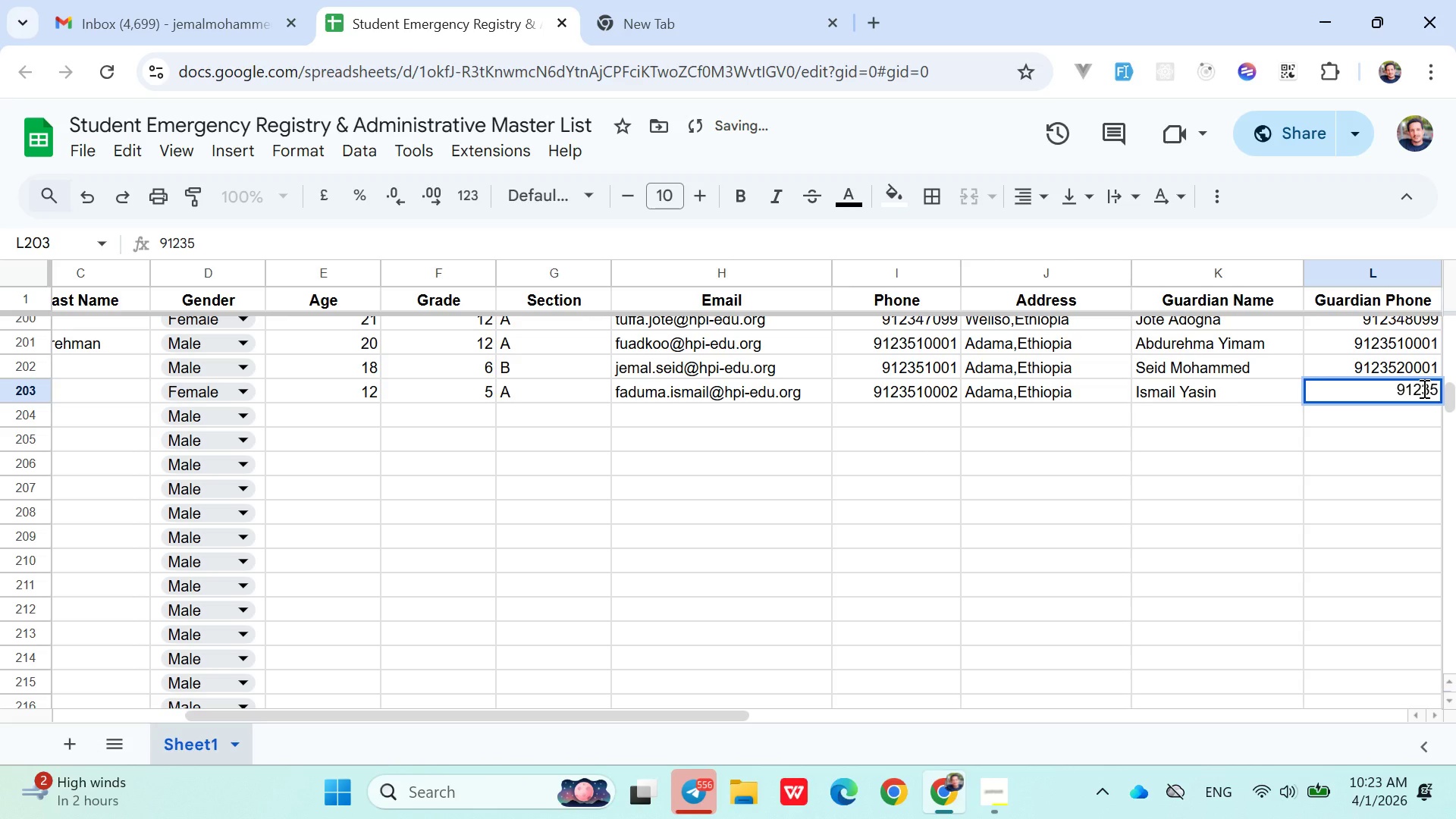 
key(ArrowRight)
 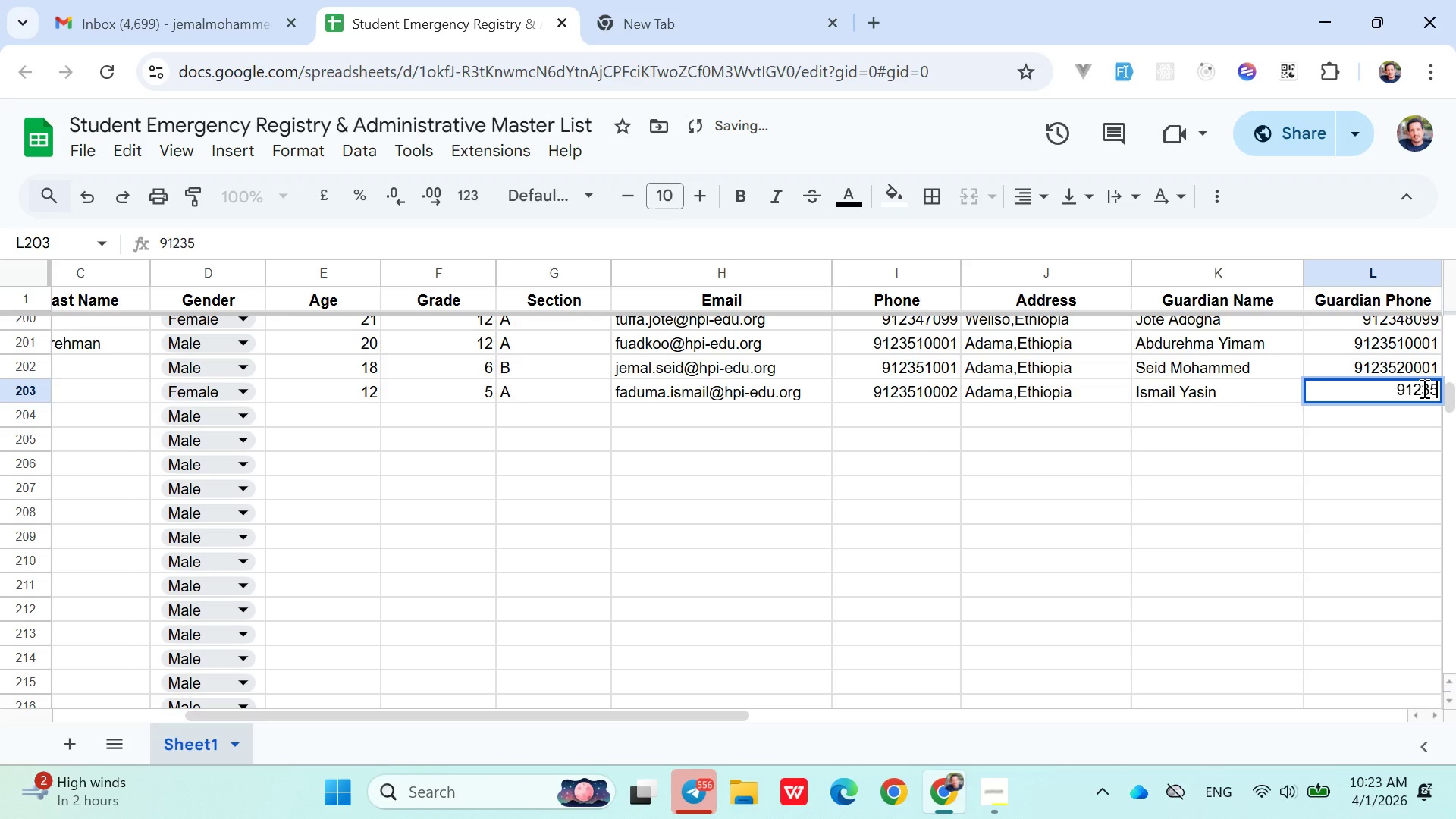 
key(ArrowRight)
 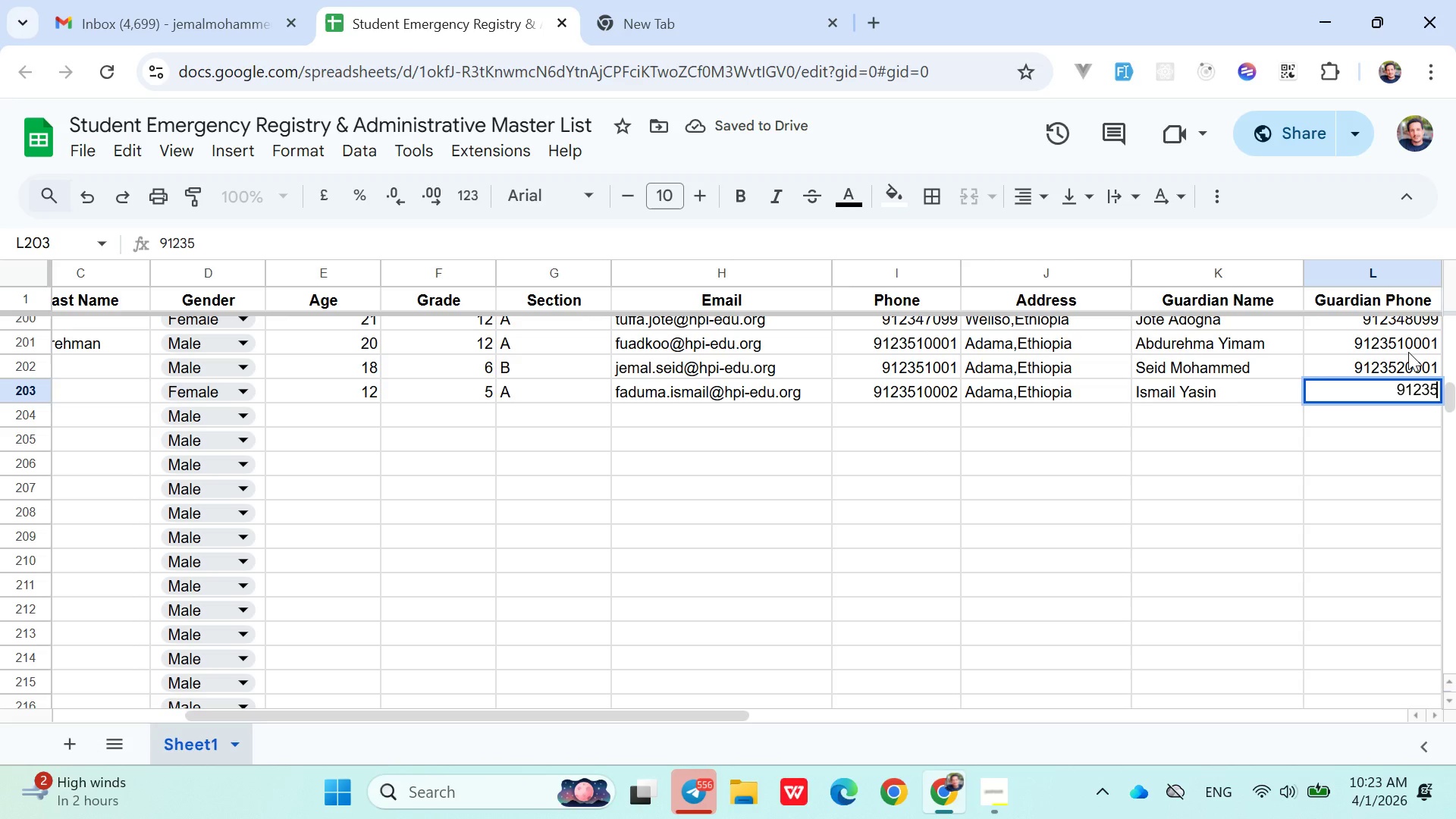 
double_click([1408, 352])
 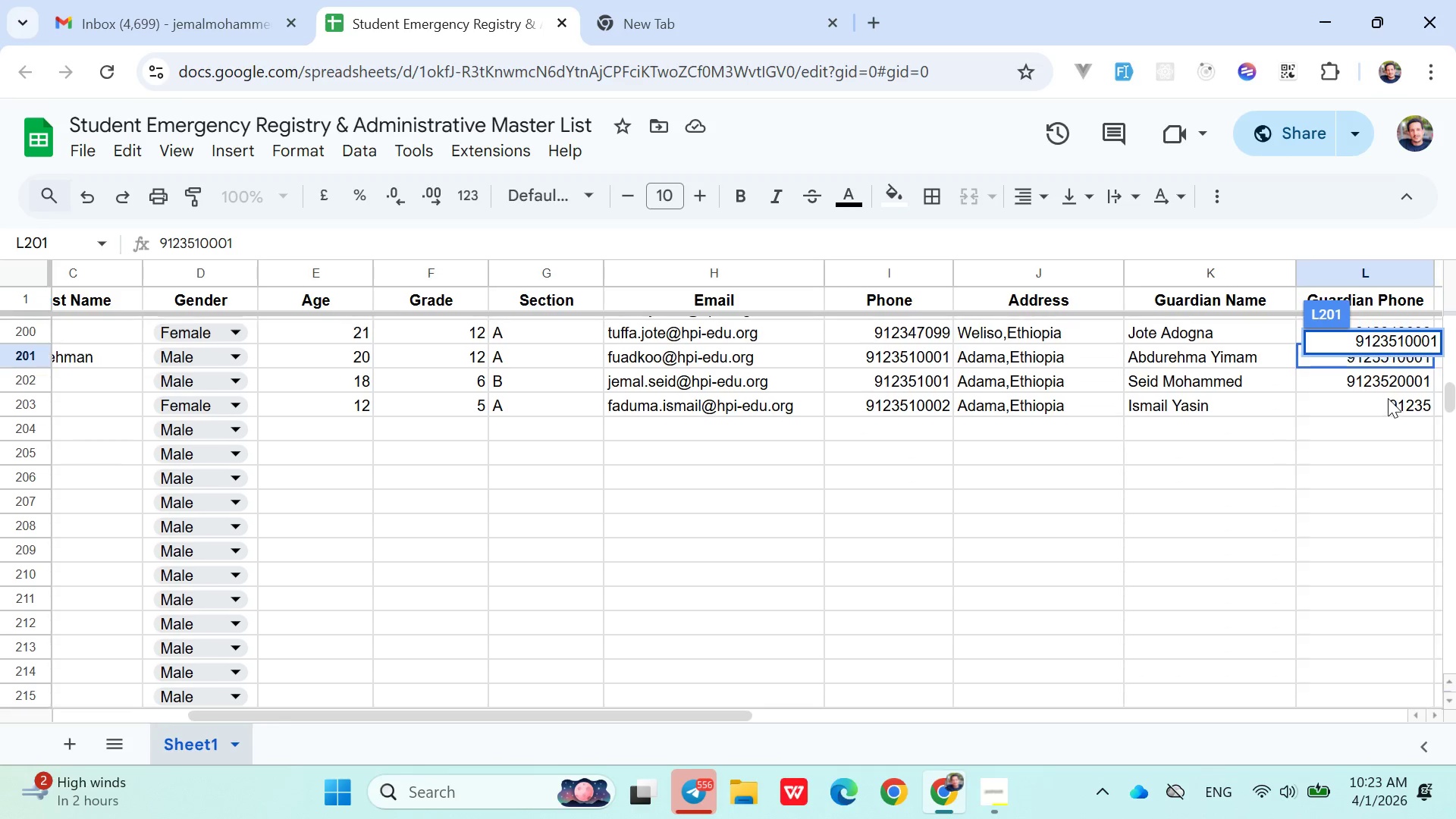 
left_click([1388, 398])
 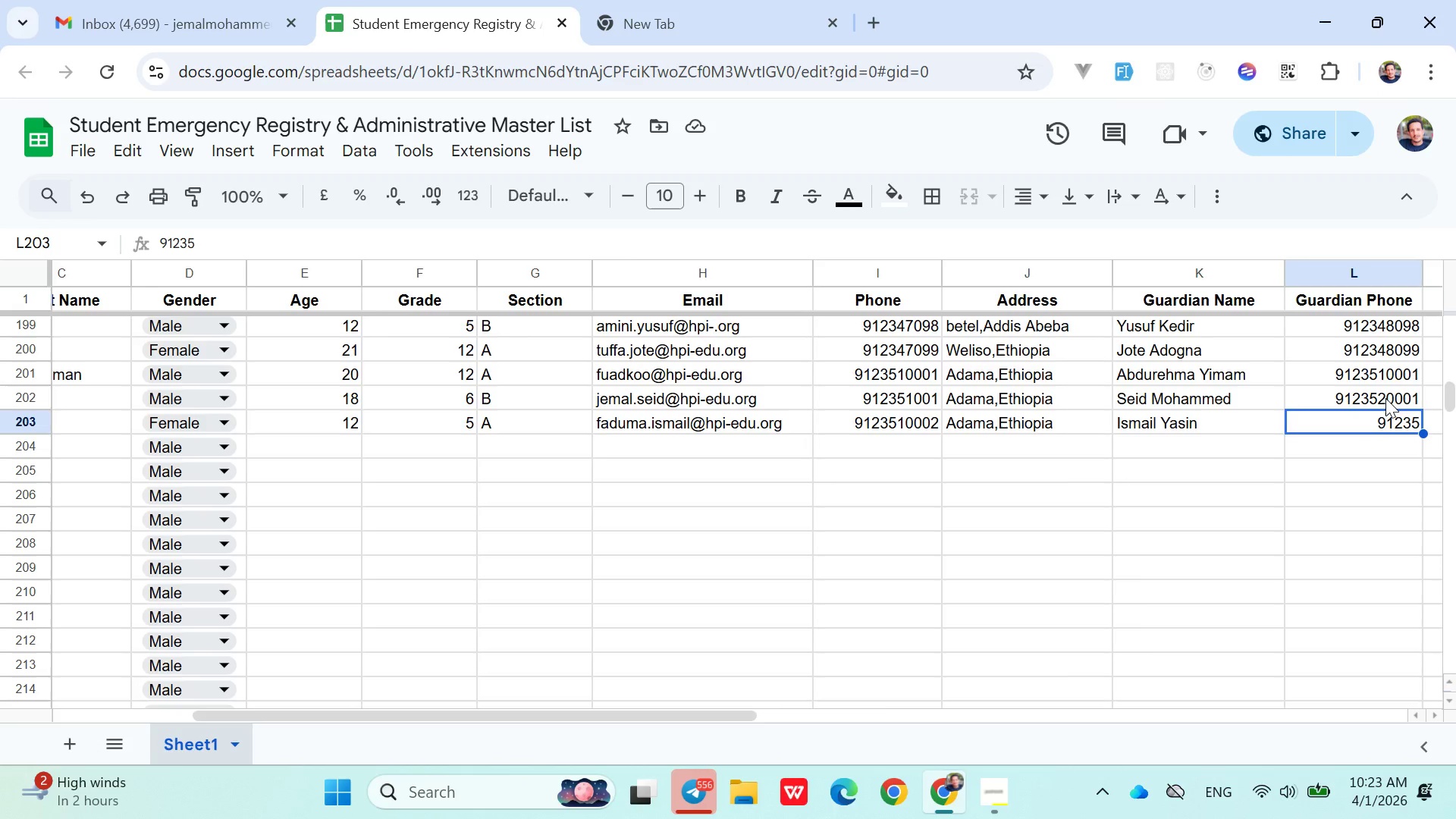 
double_click([1385, 398])
 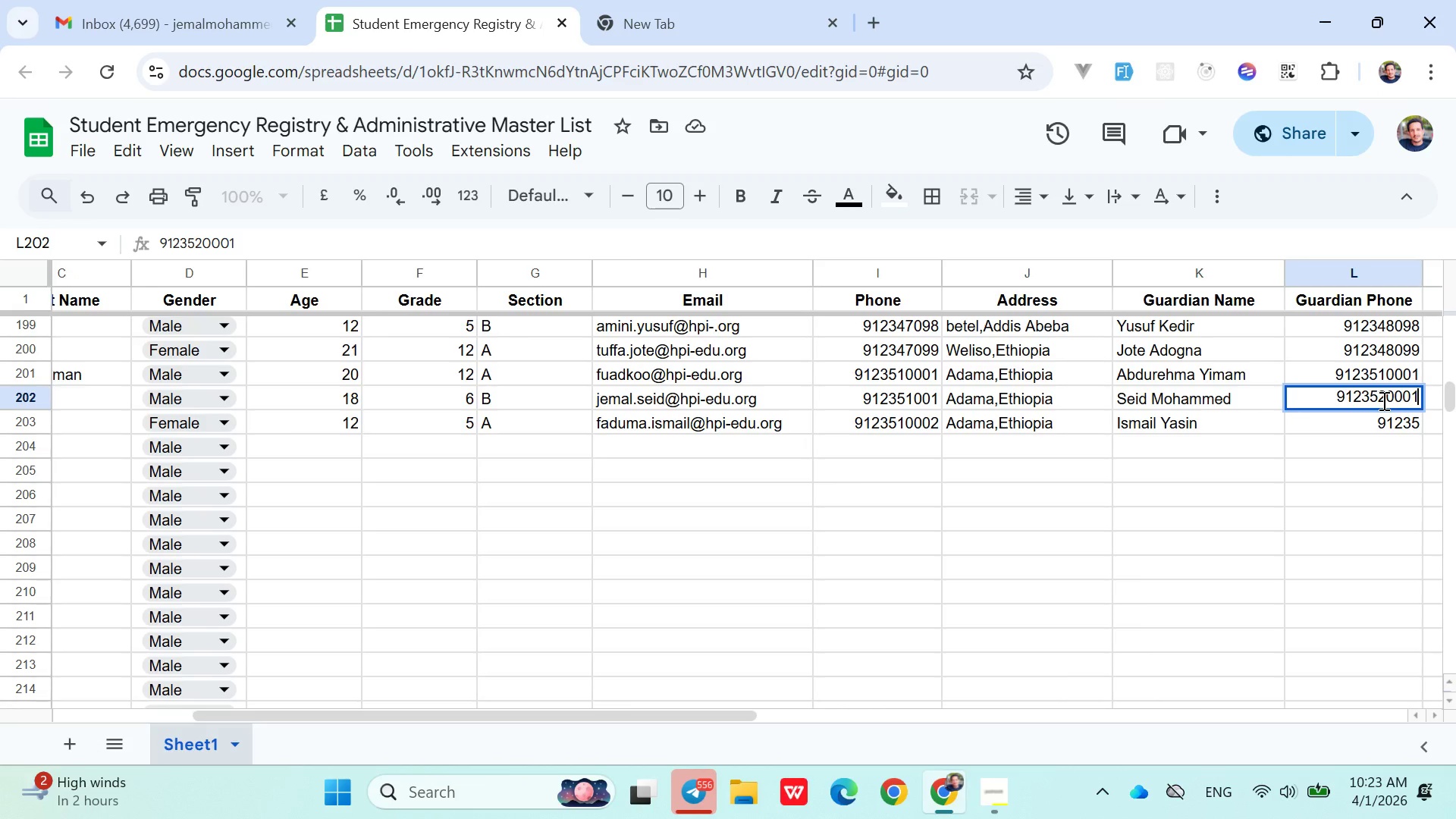 
key(Backspace)
 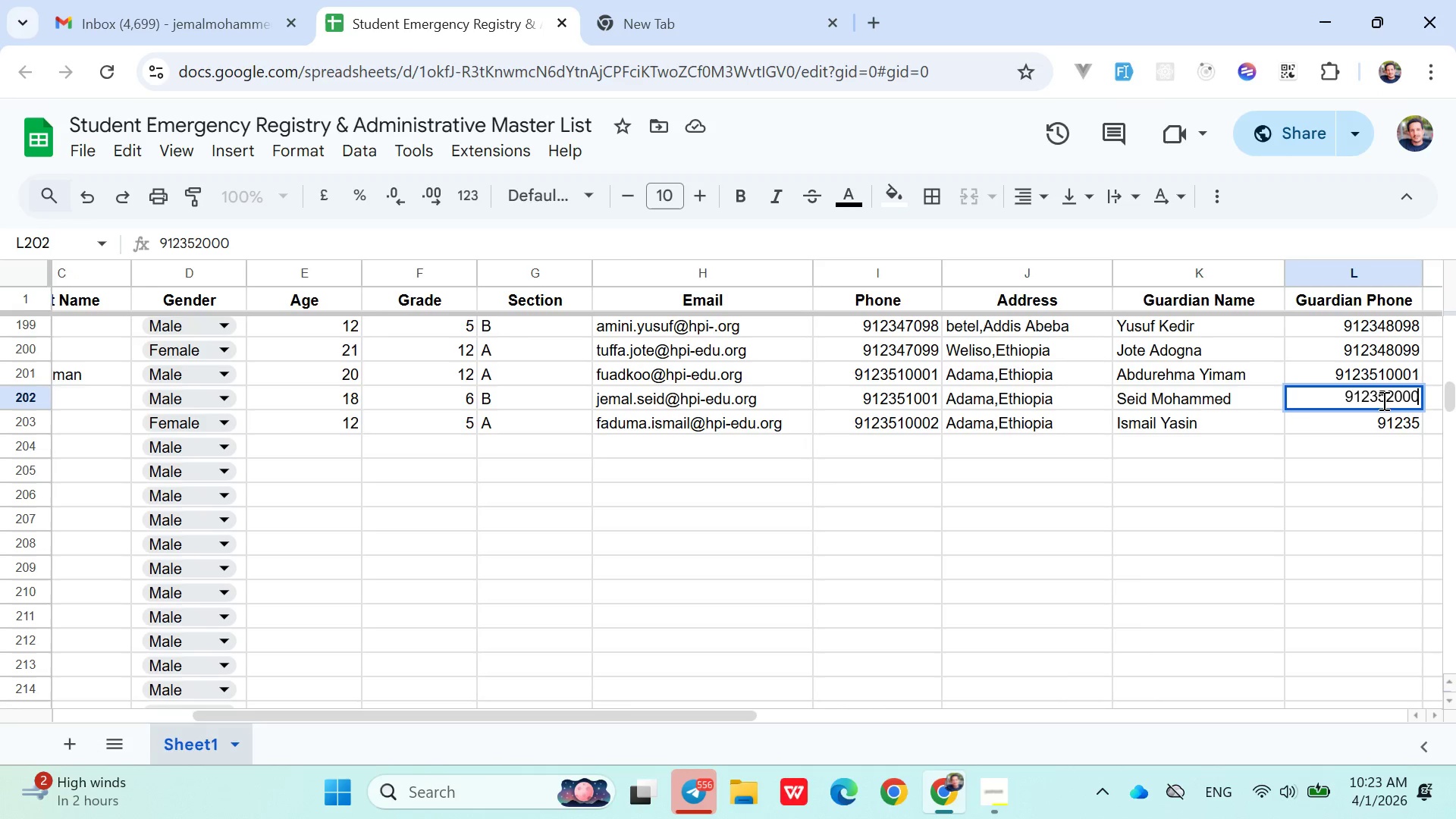 
key(2)
 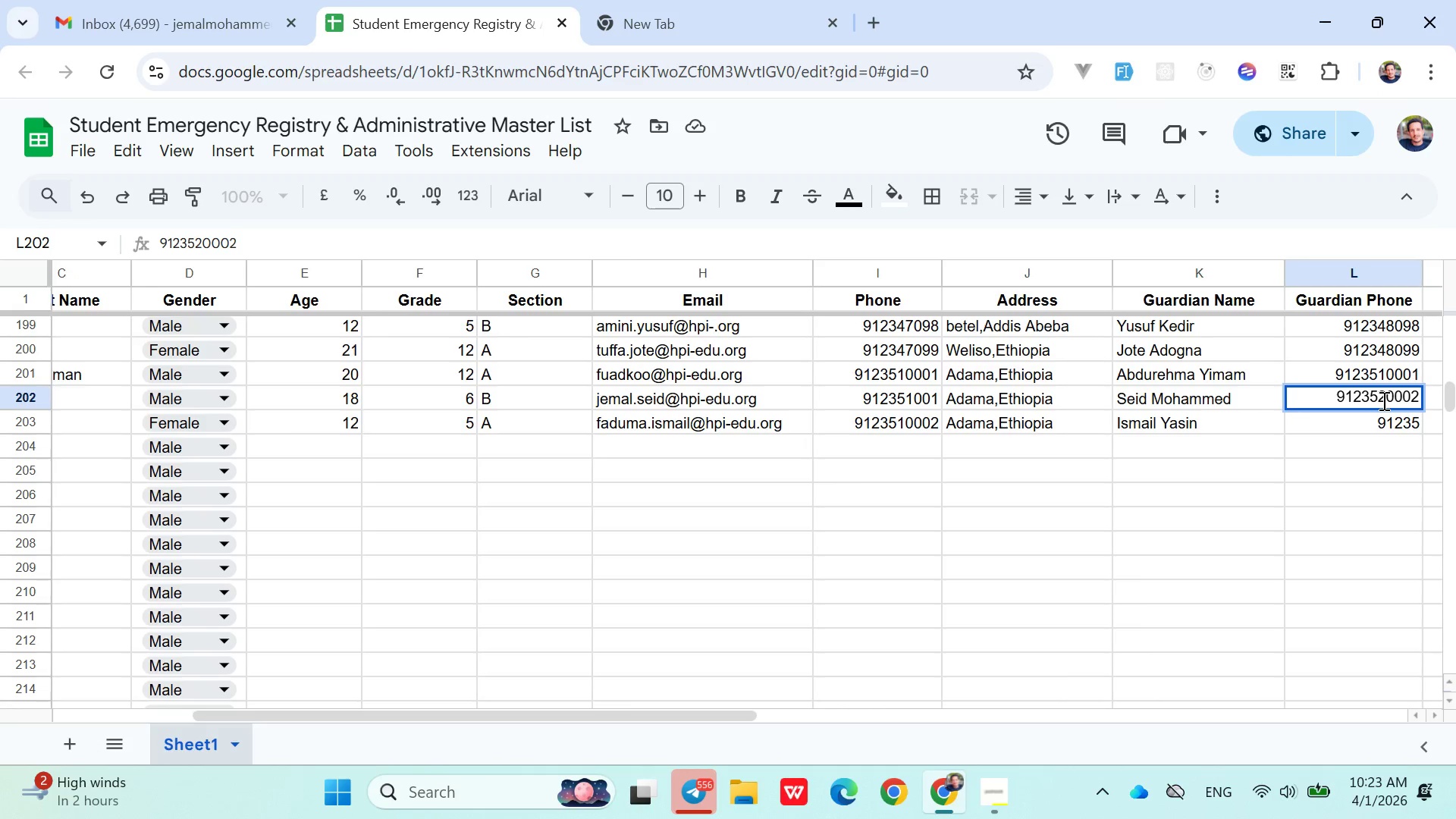 
left_click([1382, 400])
 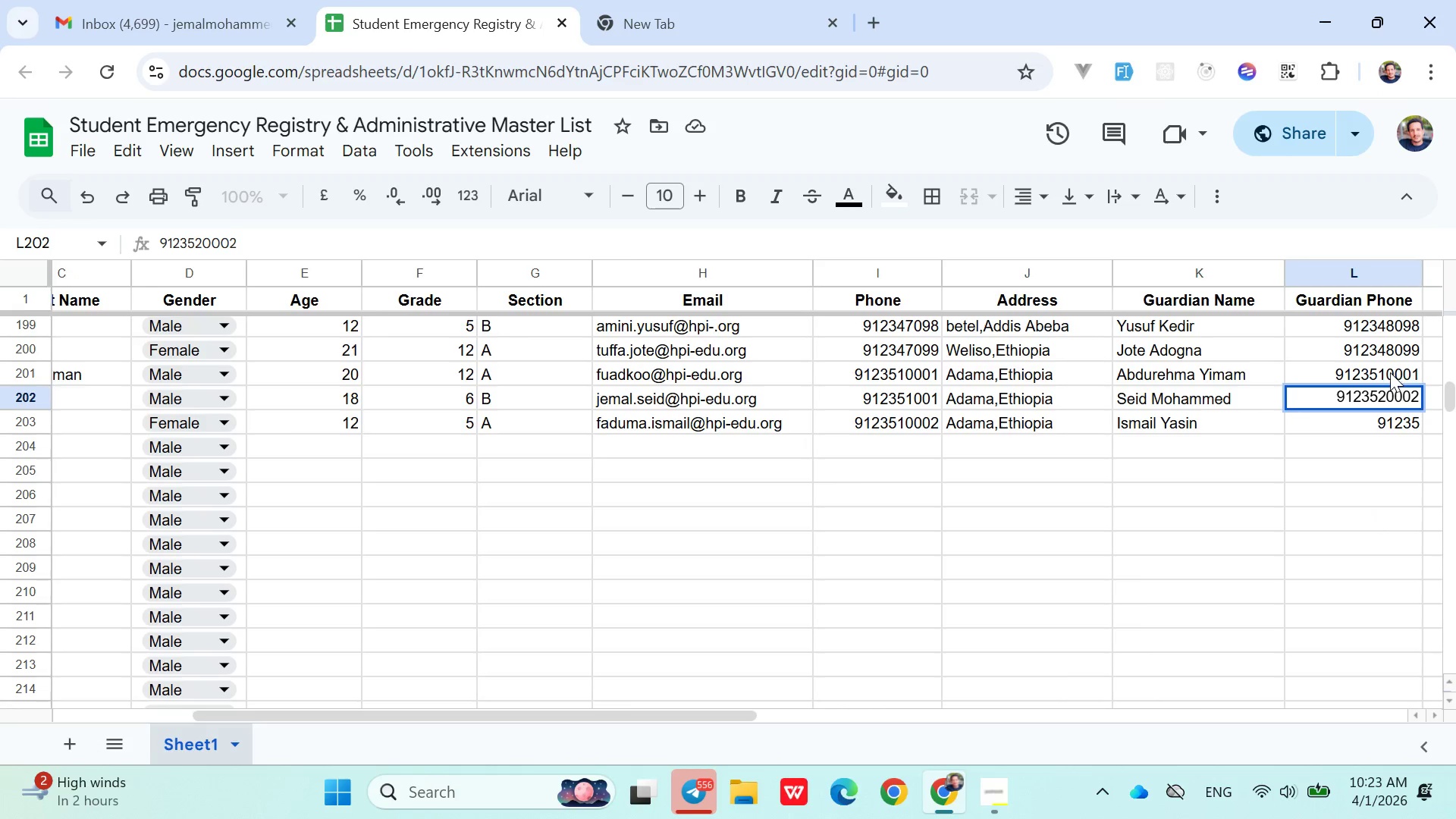 
double_click([1383, 372])
 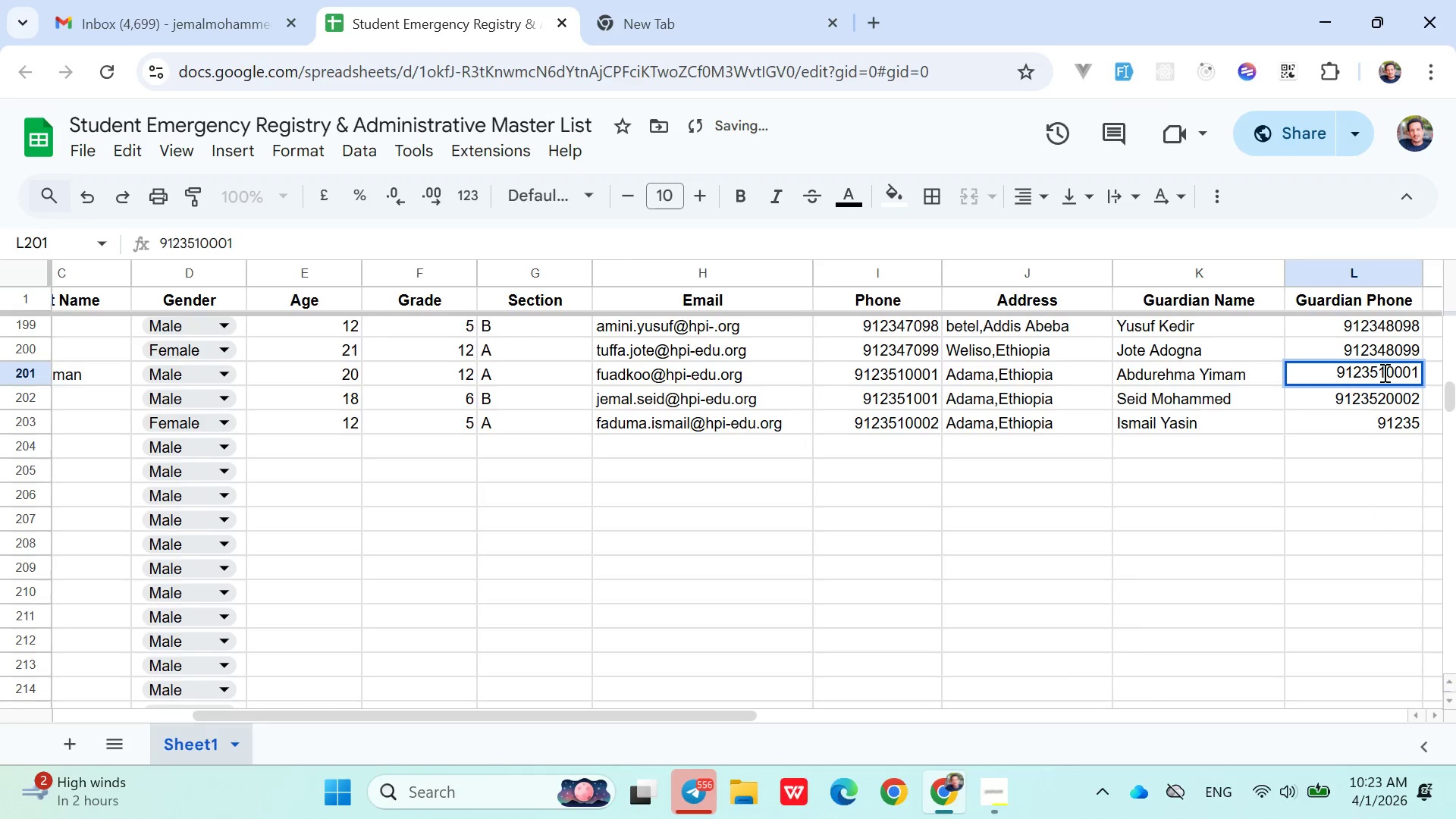 
left_click([1383, 372])
 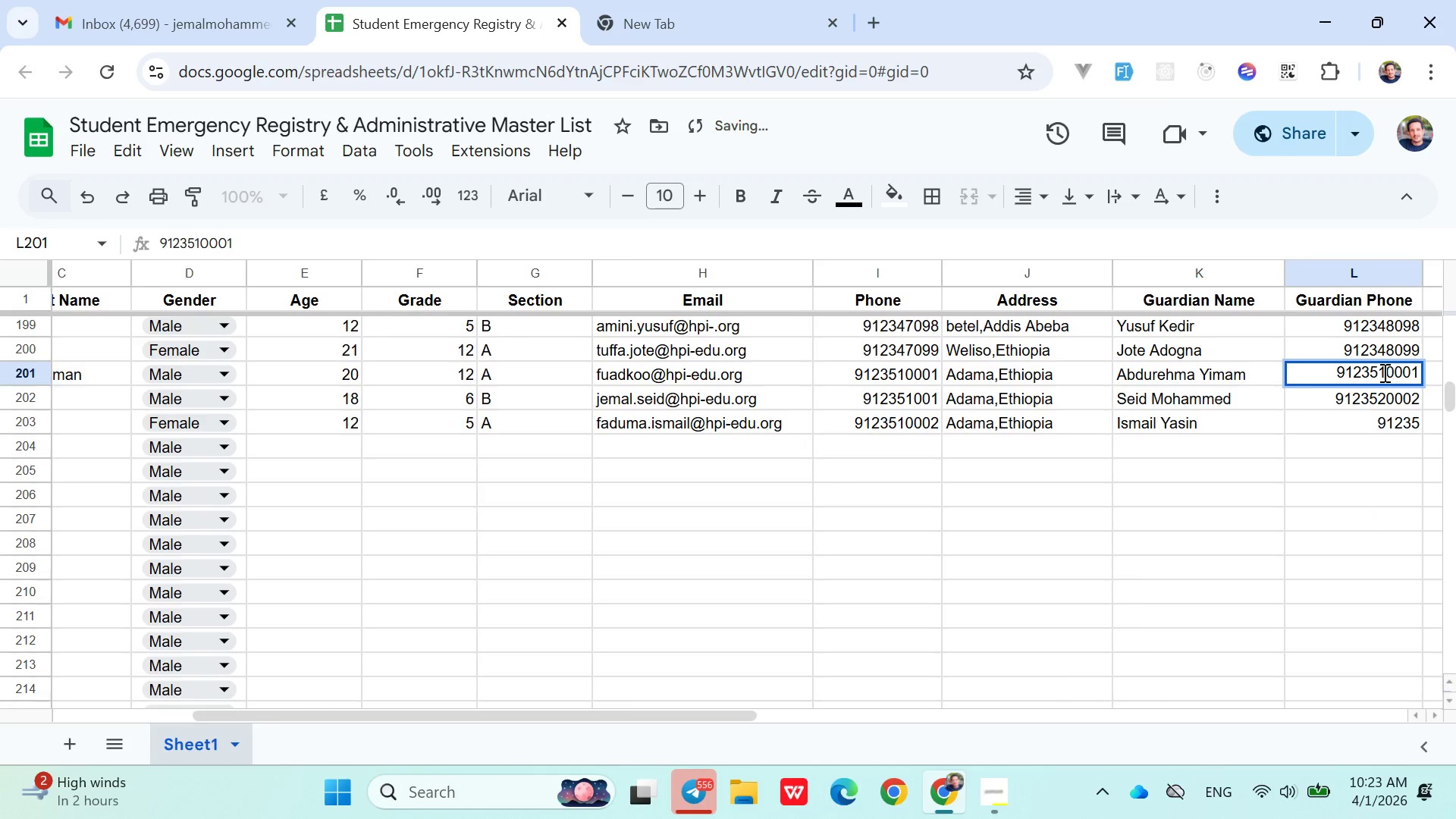 
key(Backspace)
 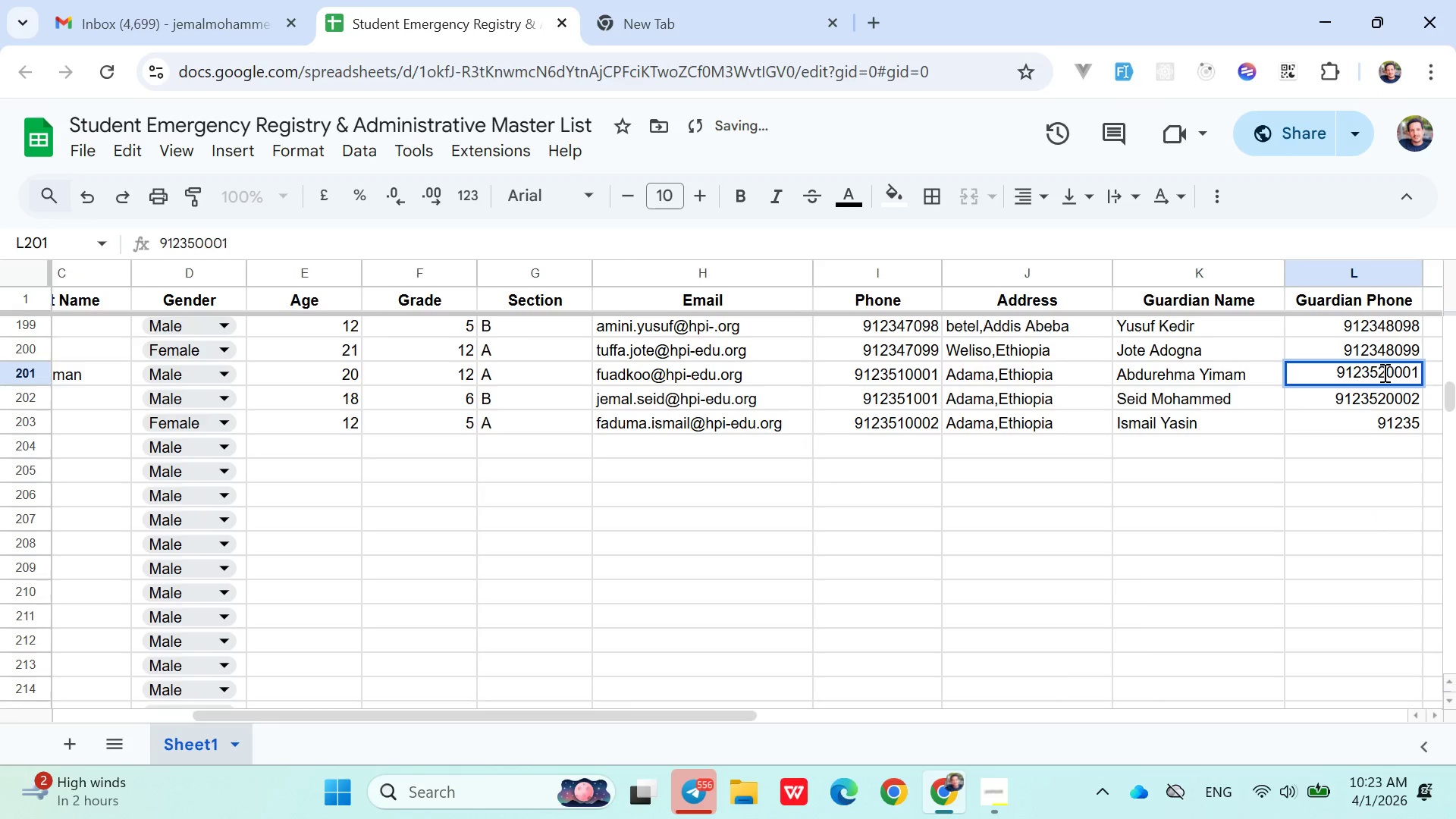 
key(2)
 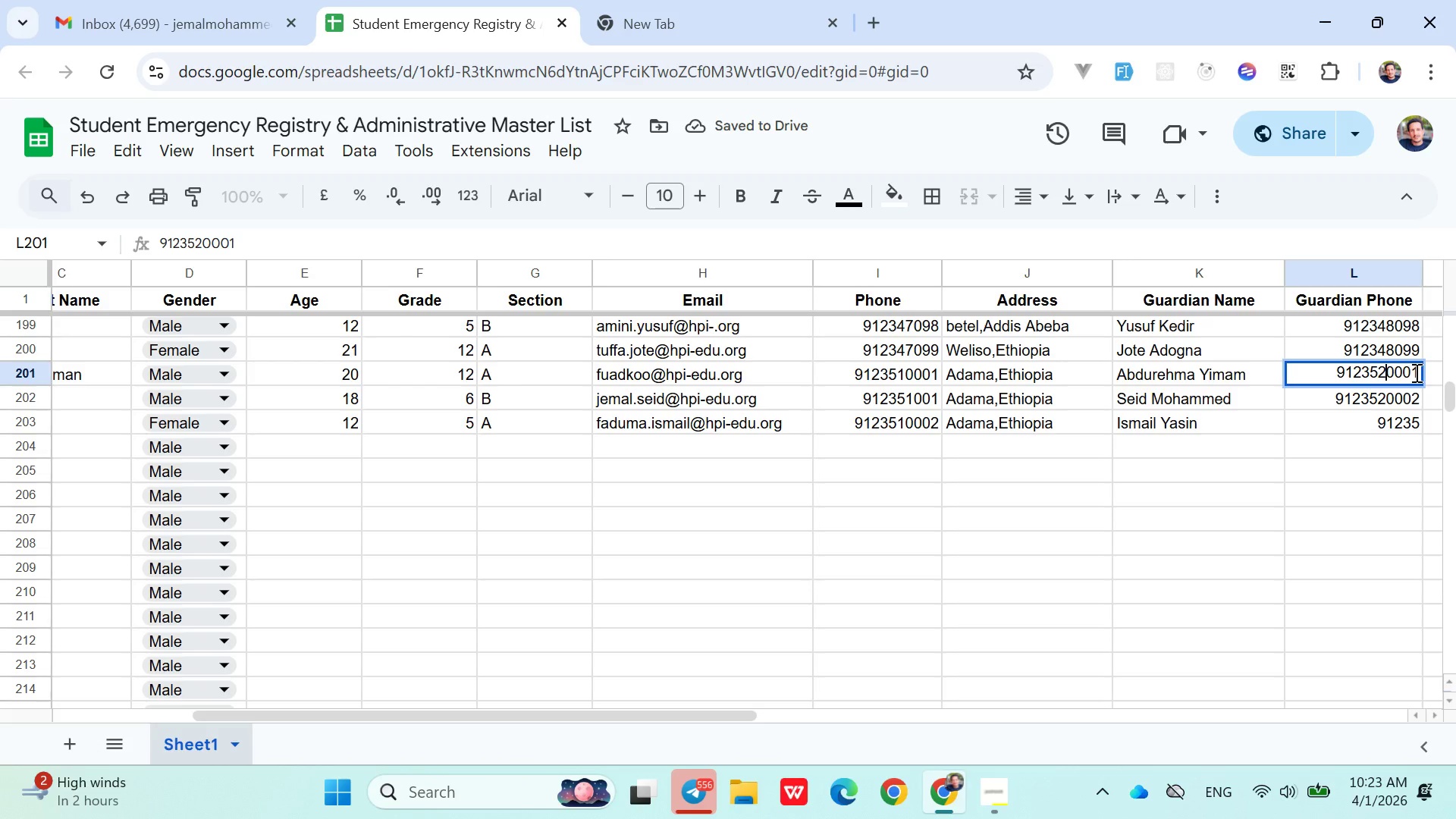 
left_click([1376, 427])
 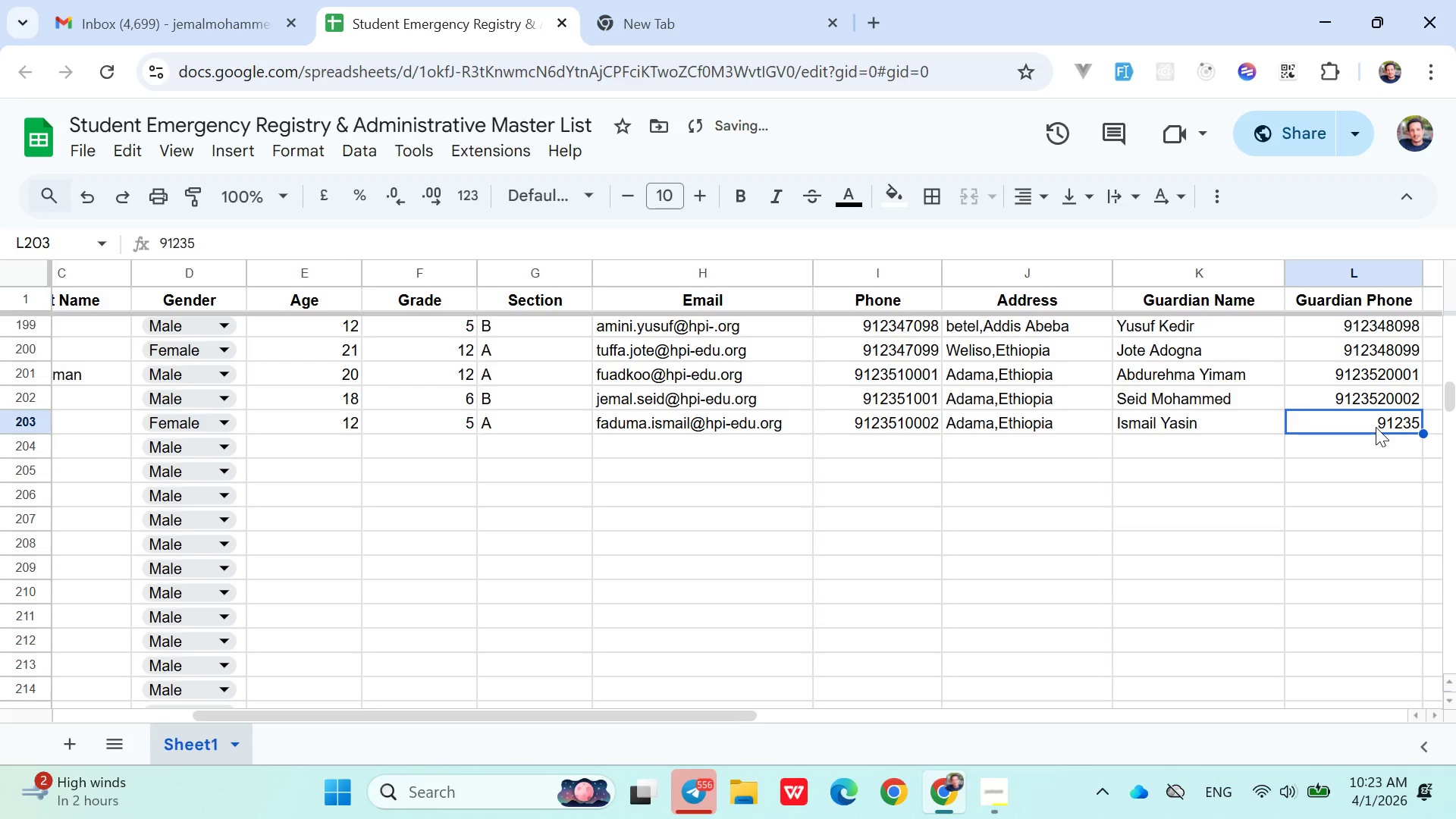 
double_click([1376, 427])
 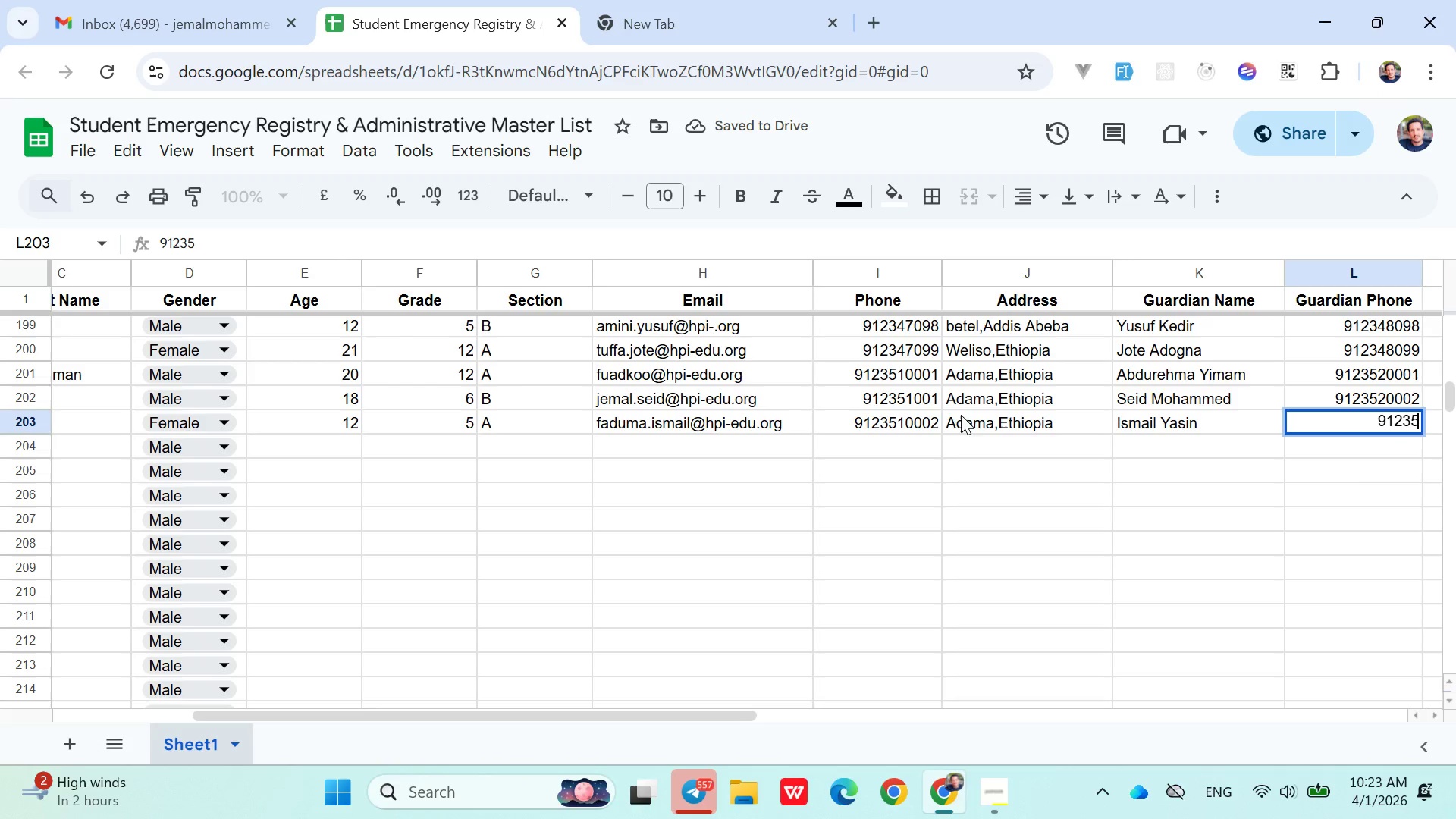 
double_click([928, 381])
 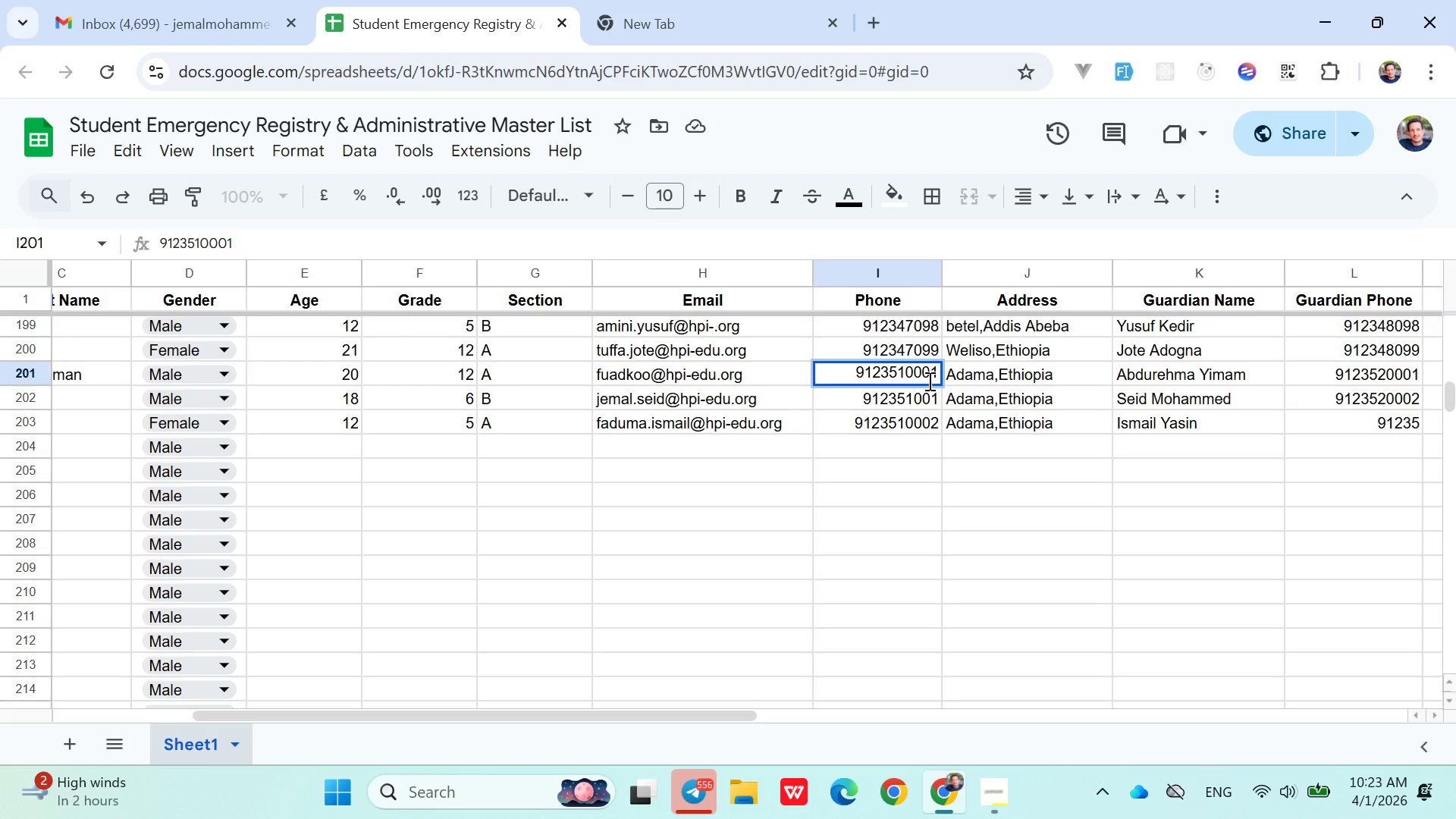 
wait(10.89)
 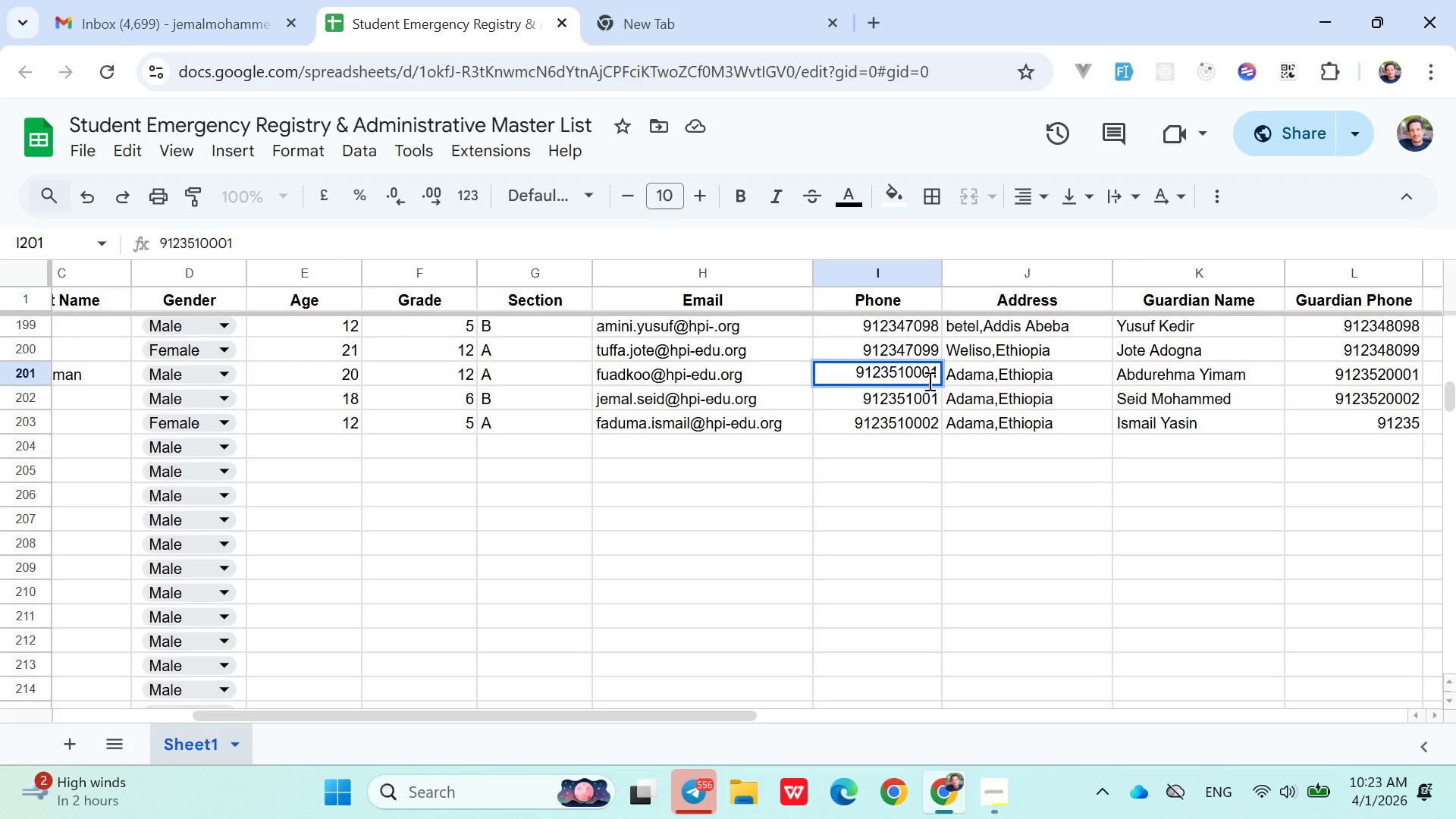 
double_click([935, 398])
 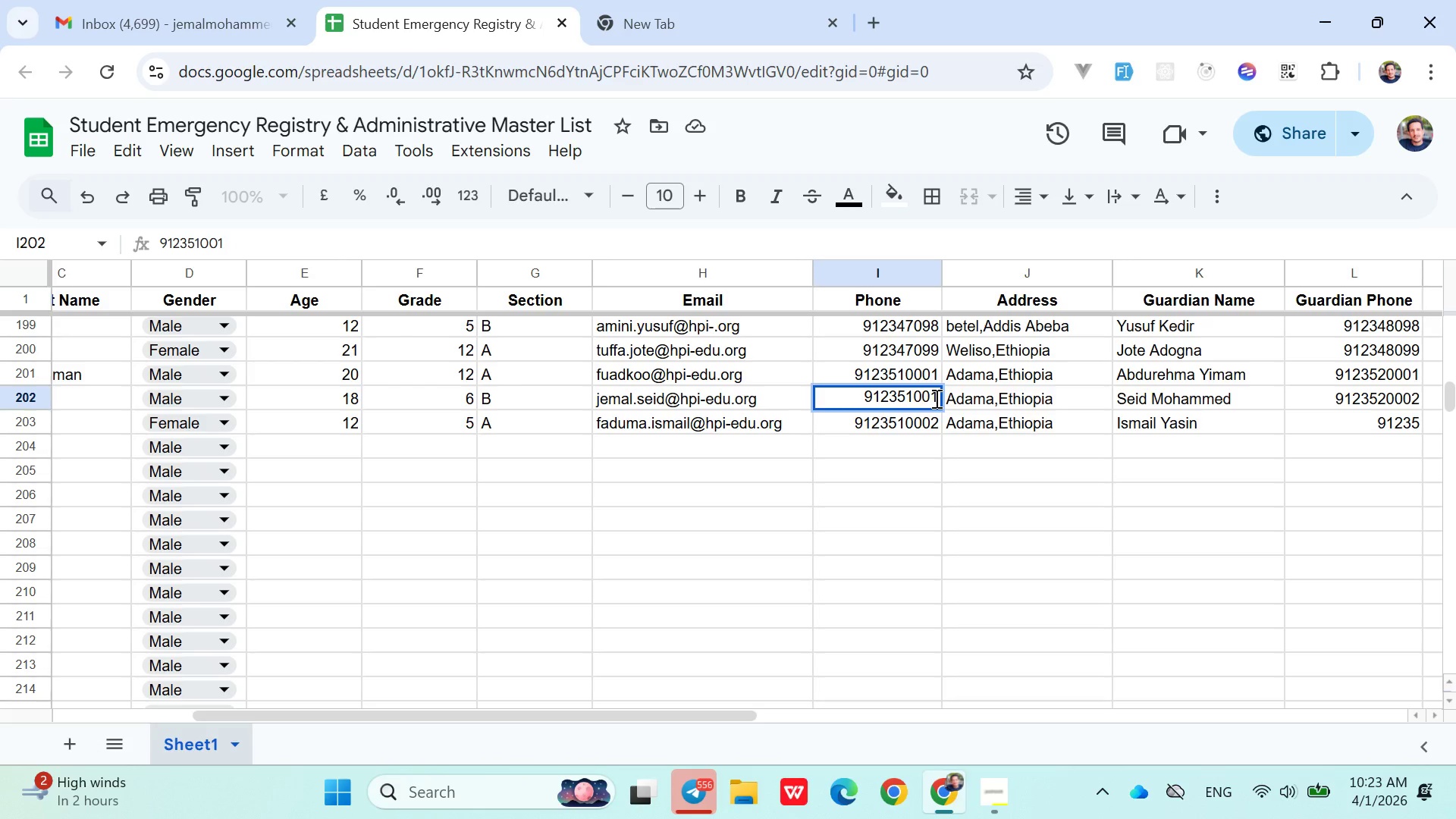 
key(Backspace)
 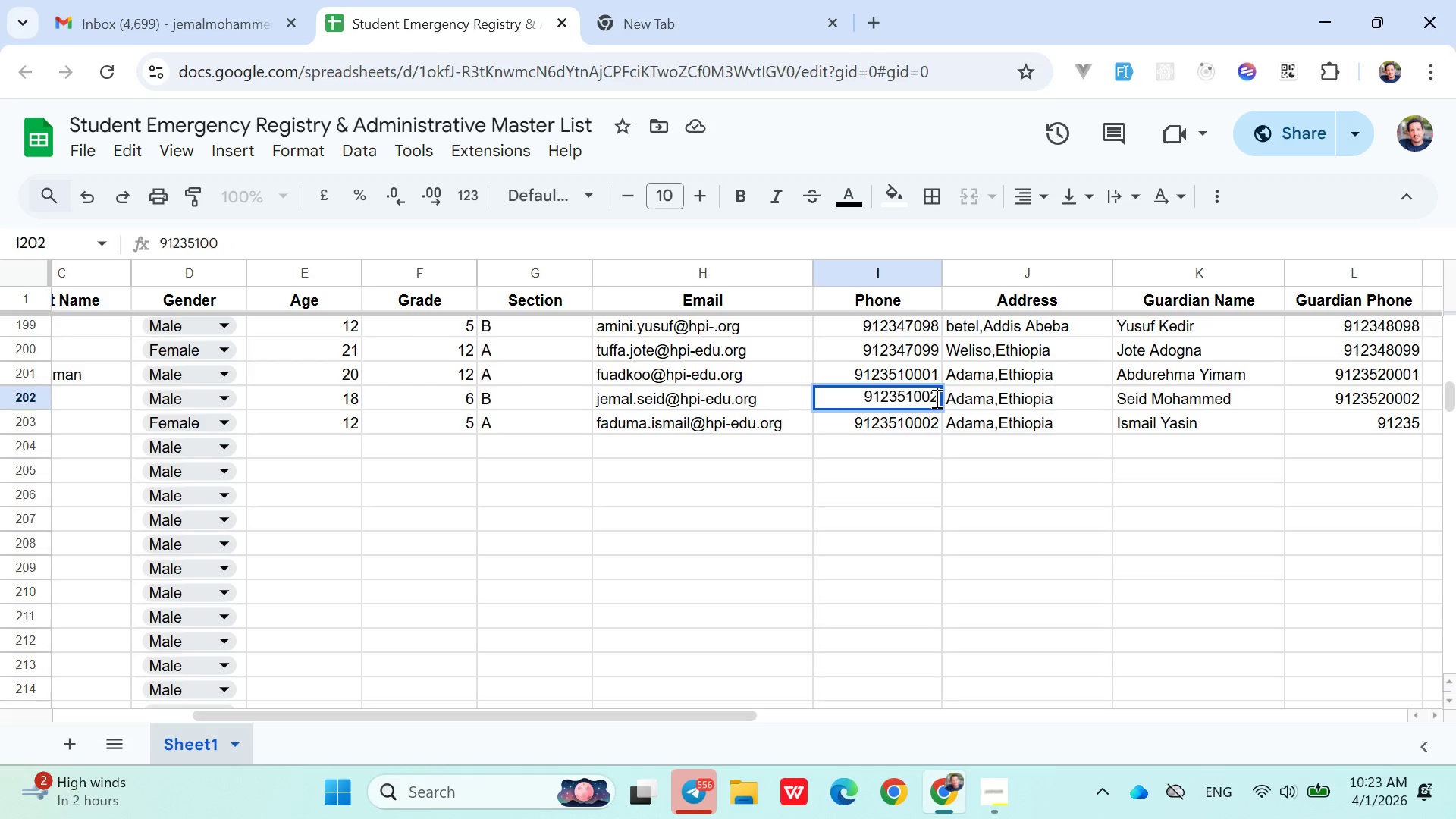 
key(2)
 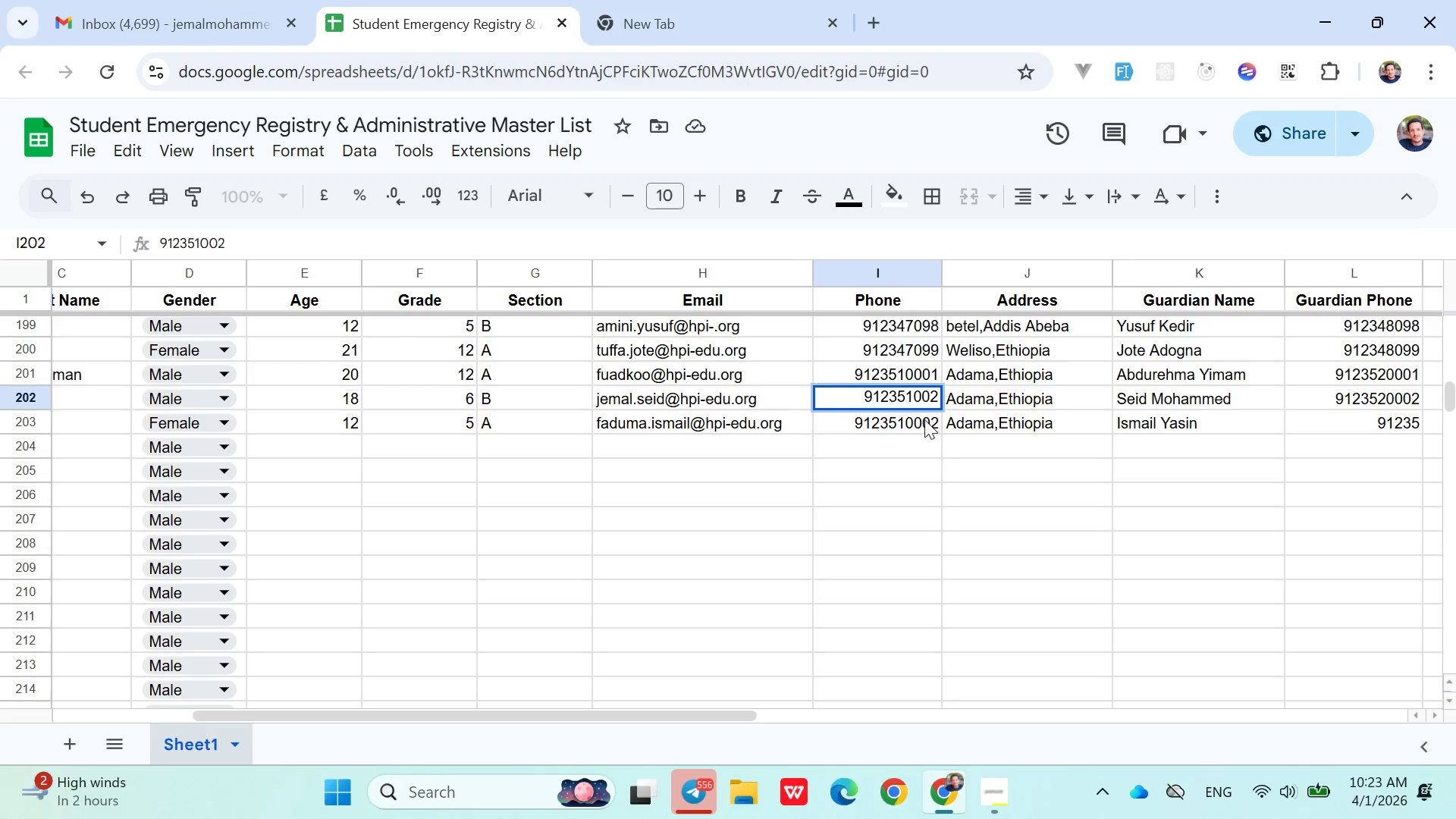 
double_click([924, 419])
 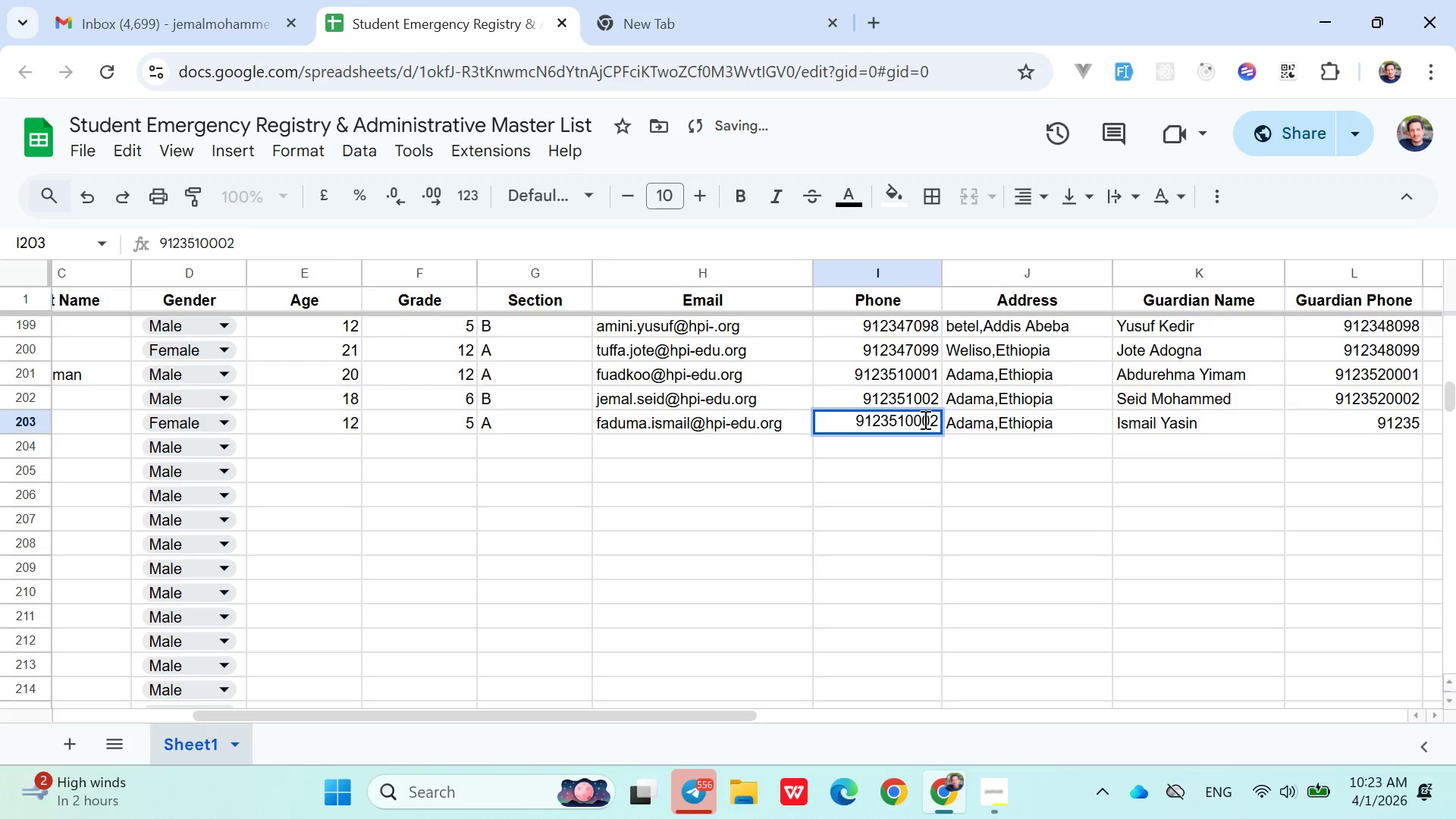 
key(Backspace)
 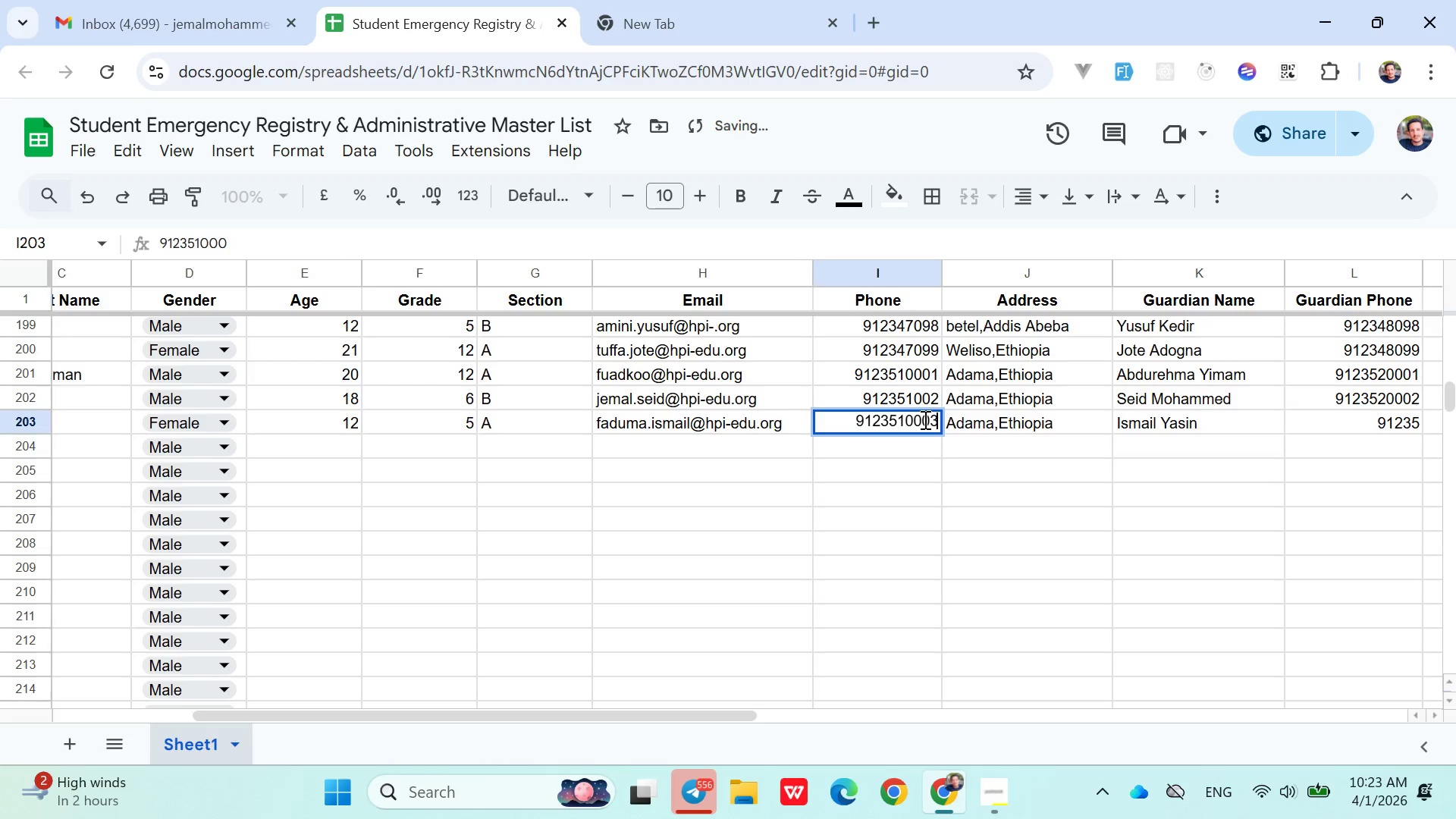 
key(3)
 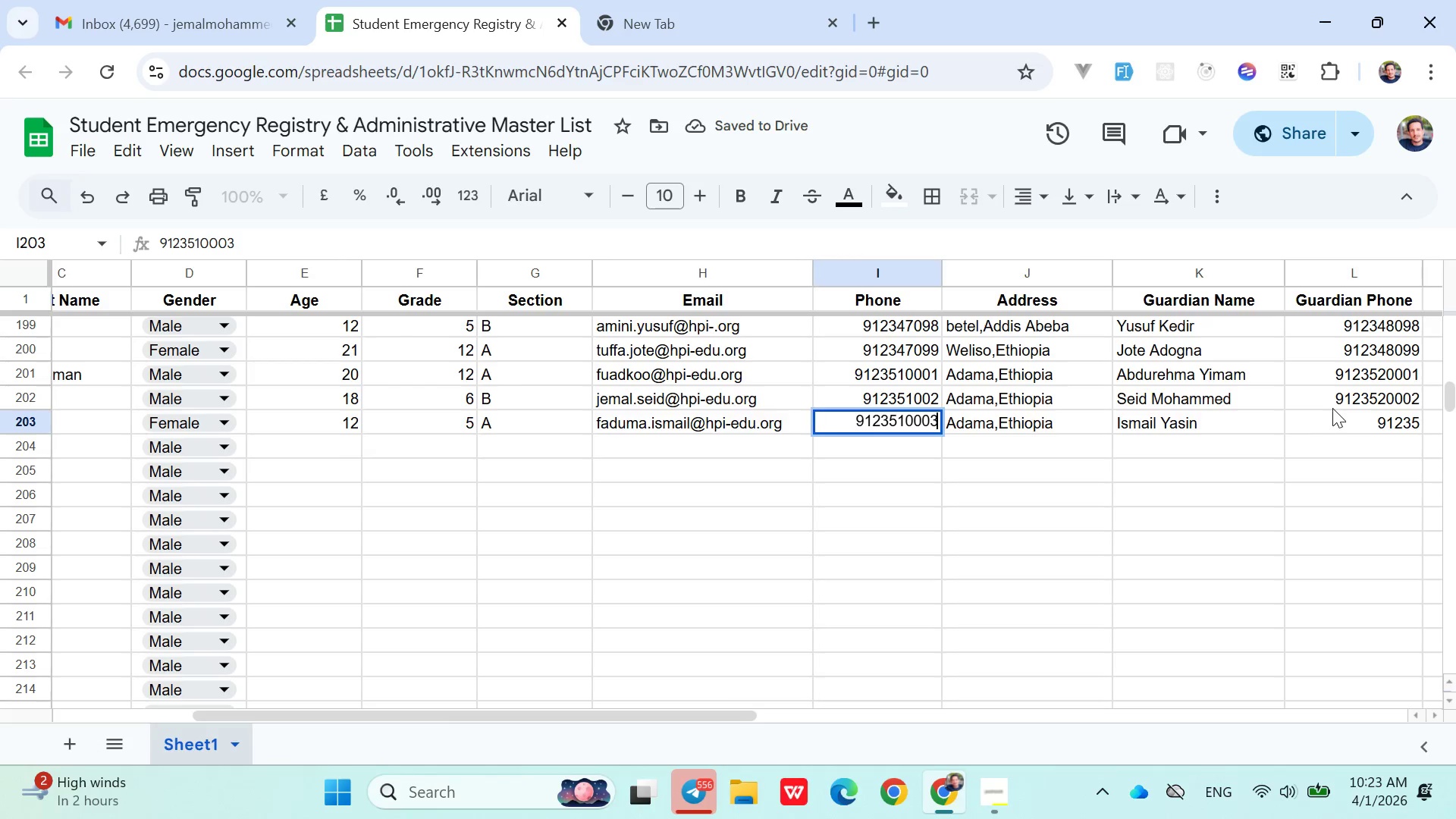 
double_click([1333, 410])
 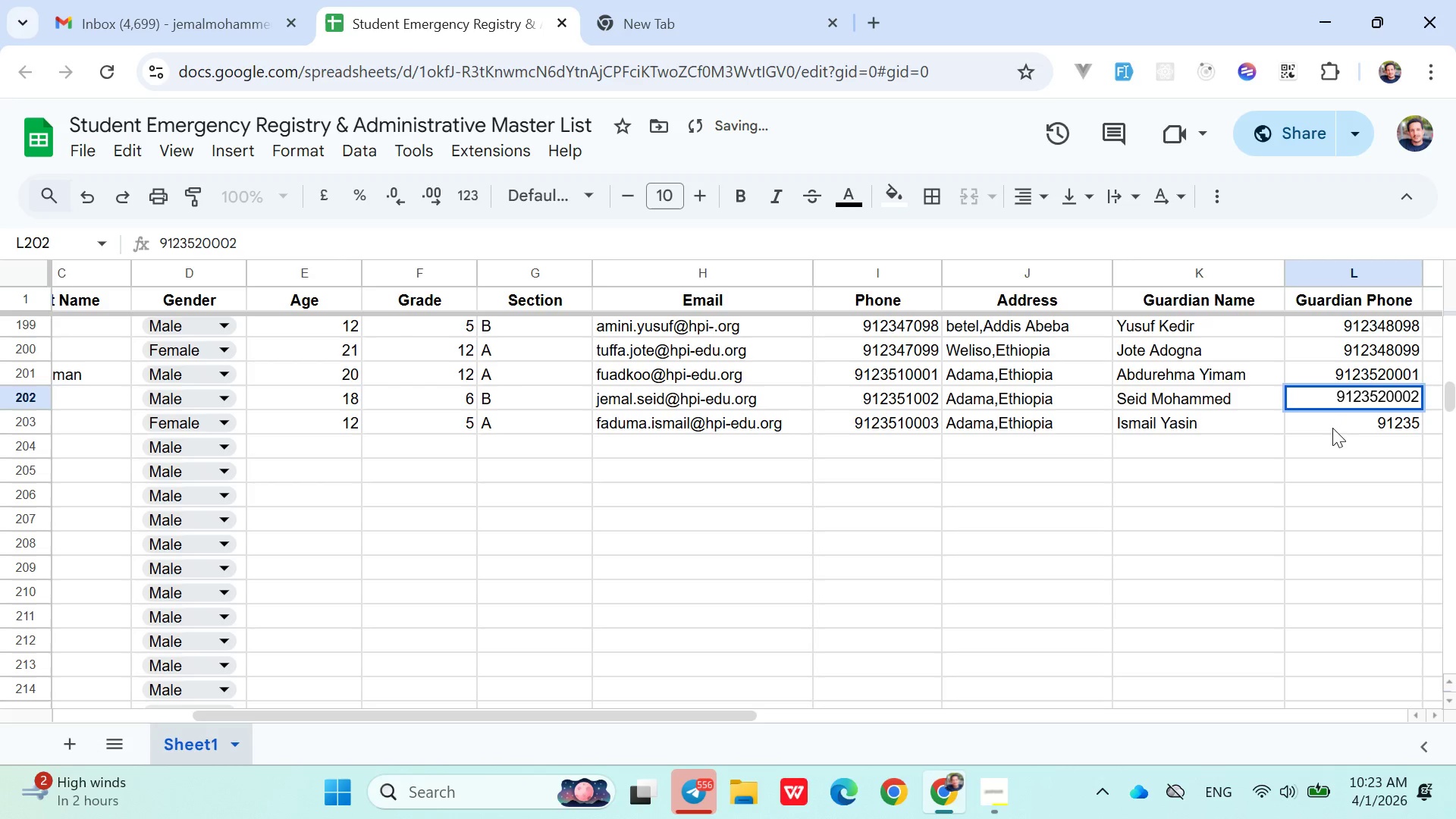 
double_click([1332, 429])
 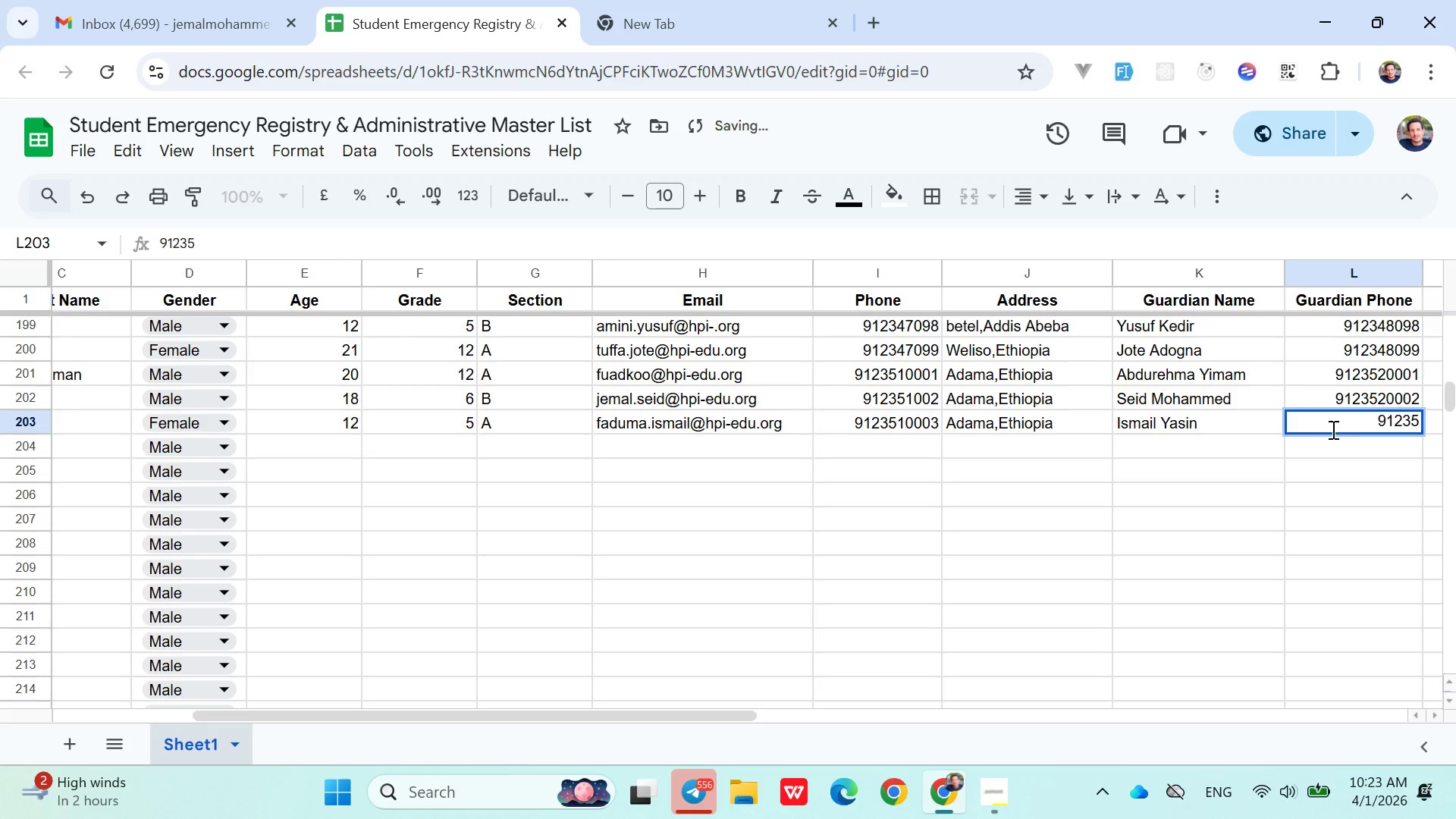 
key(ArrowRight)
 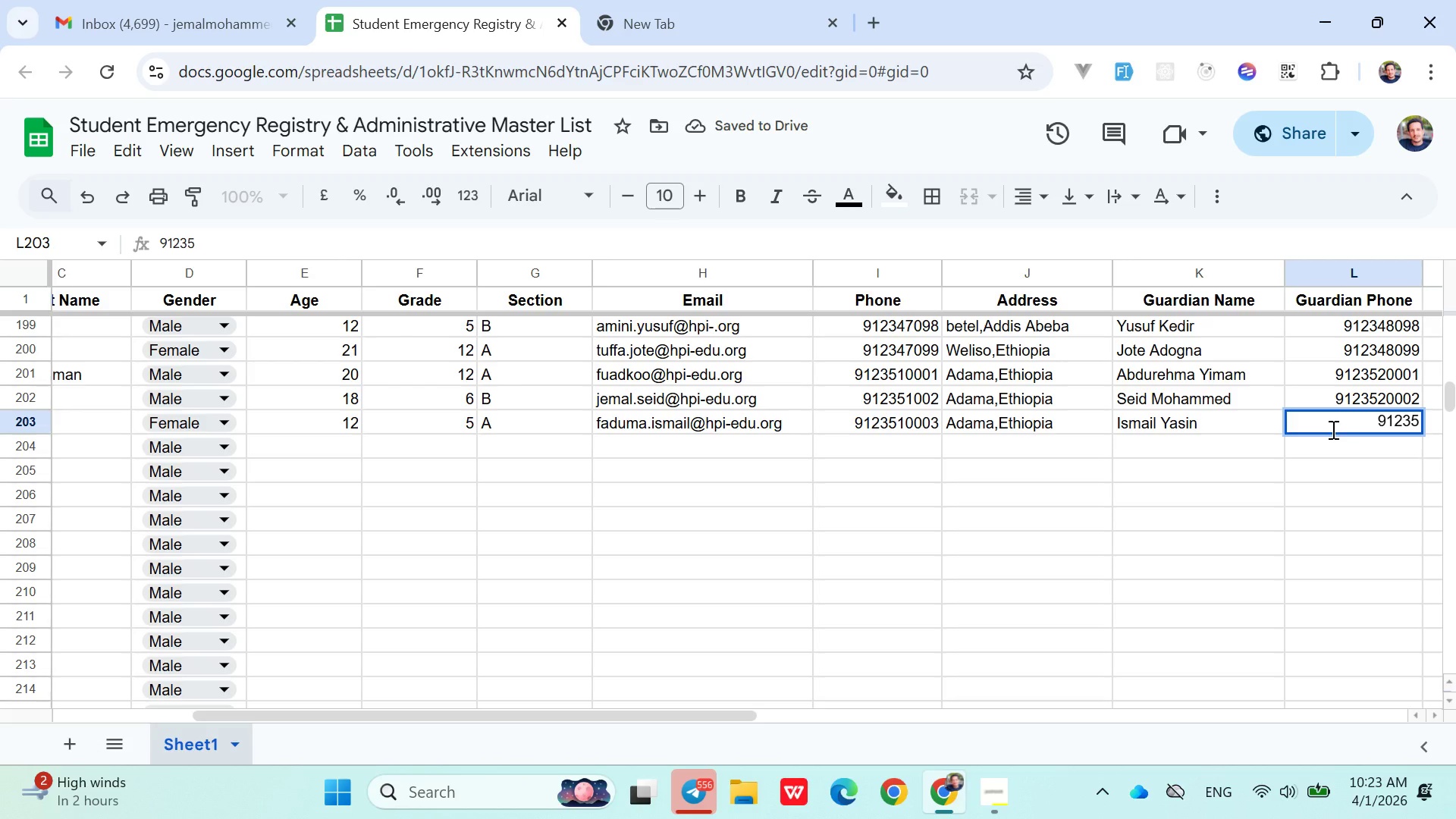 
type(1)
key(Backspace)
type(2003)
 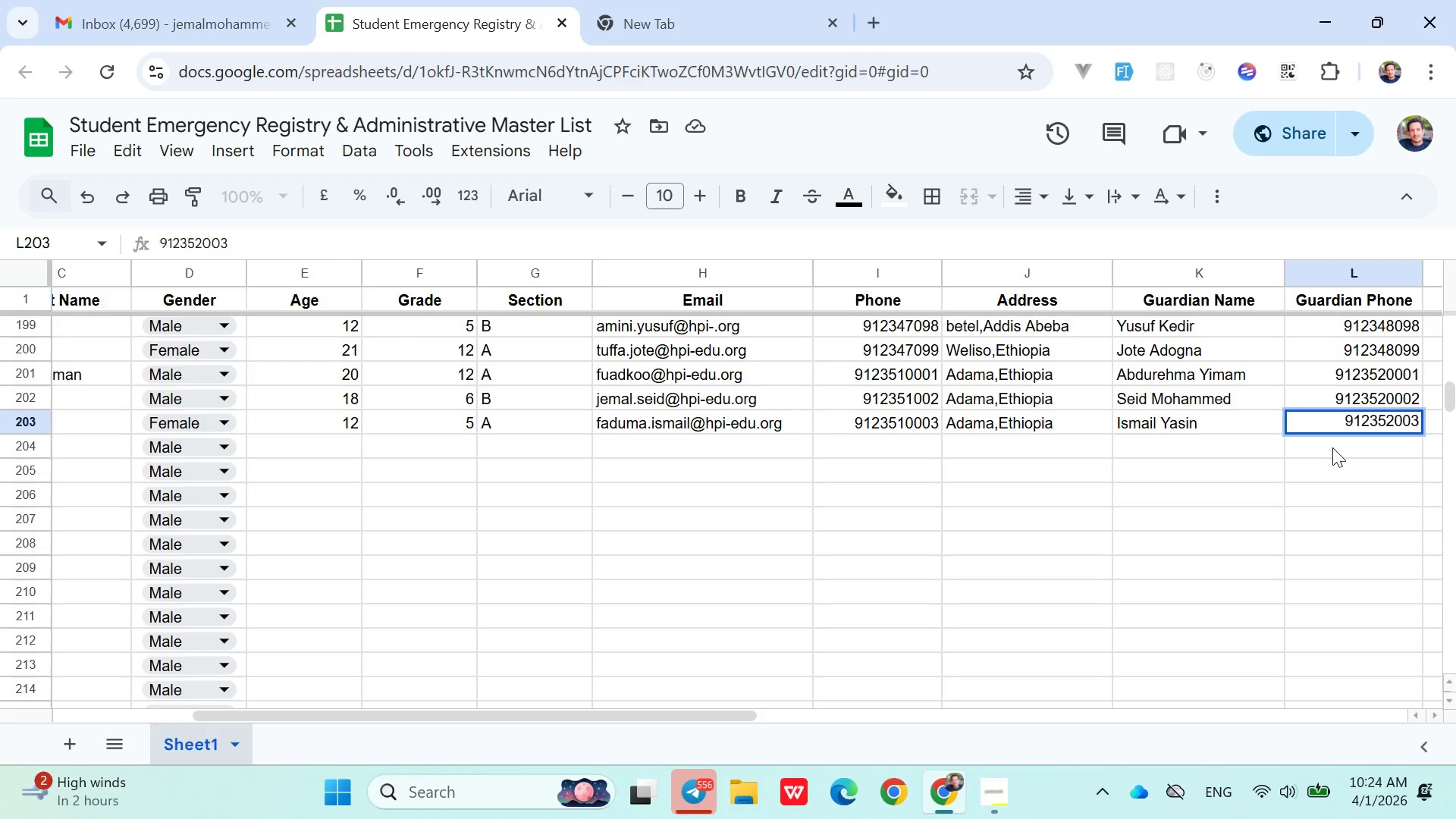 
left_click([1332, 447])
 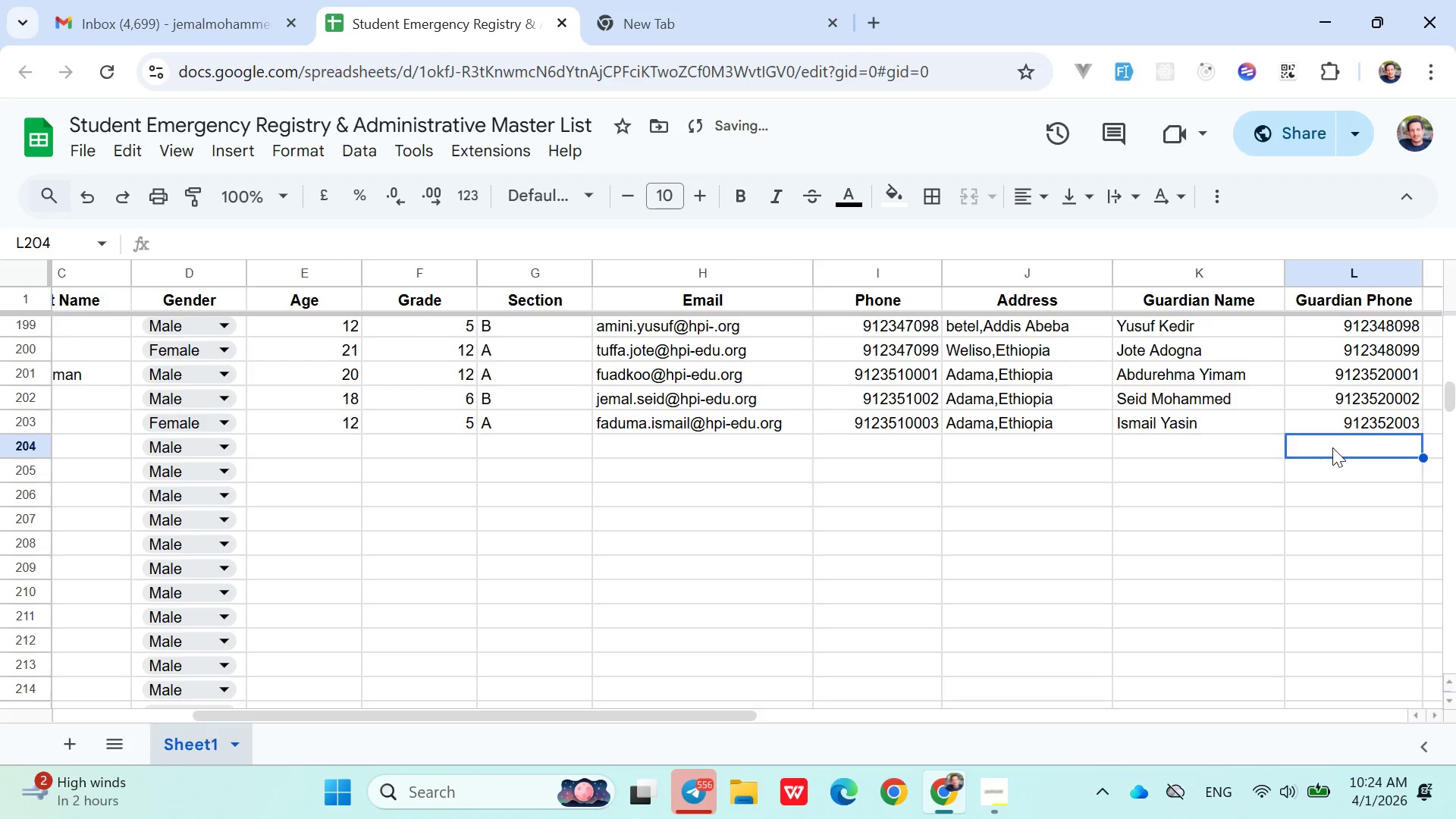 
hold_key(key=ArrowLeft, duration=1.06)
 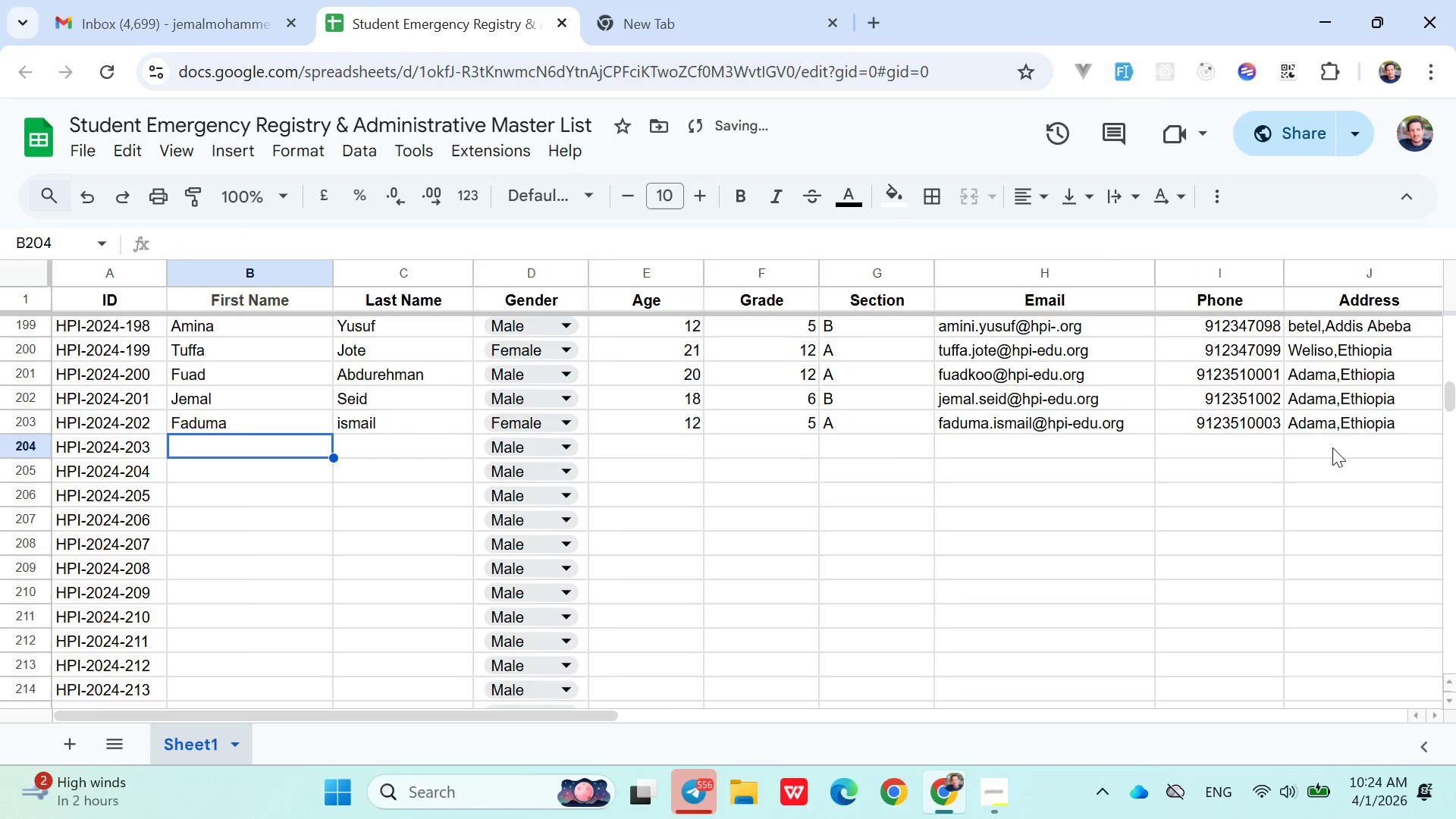 
key(ArrowRight)
 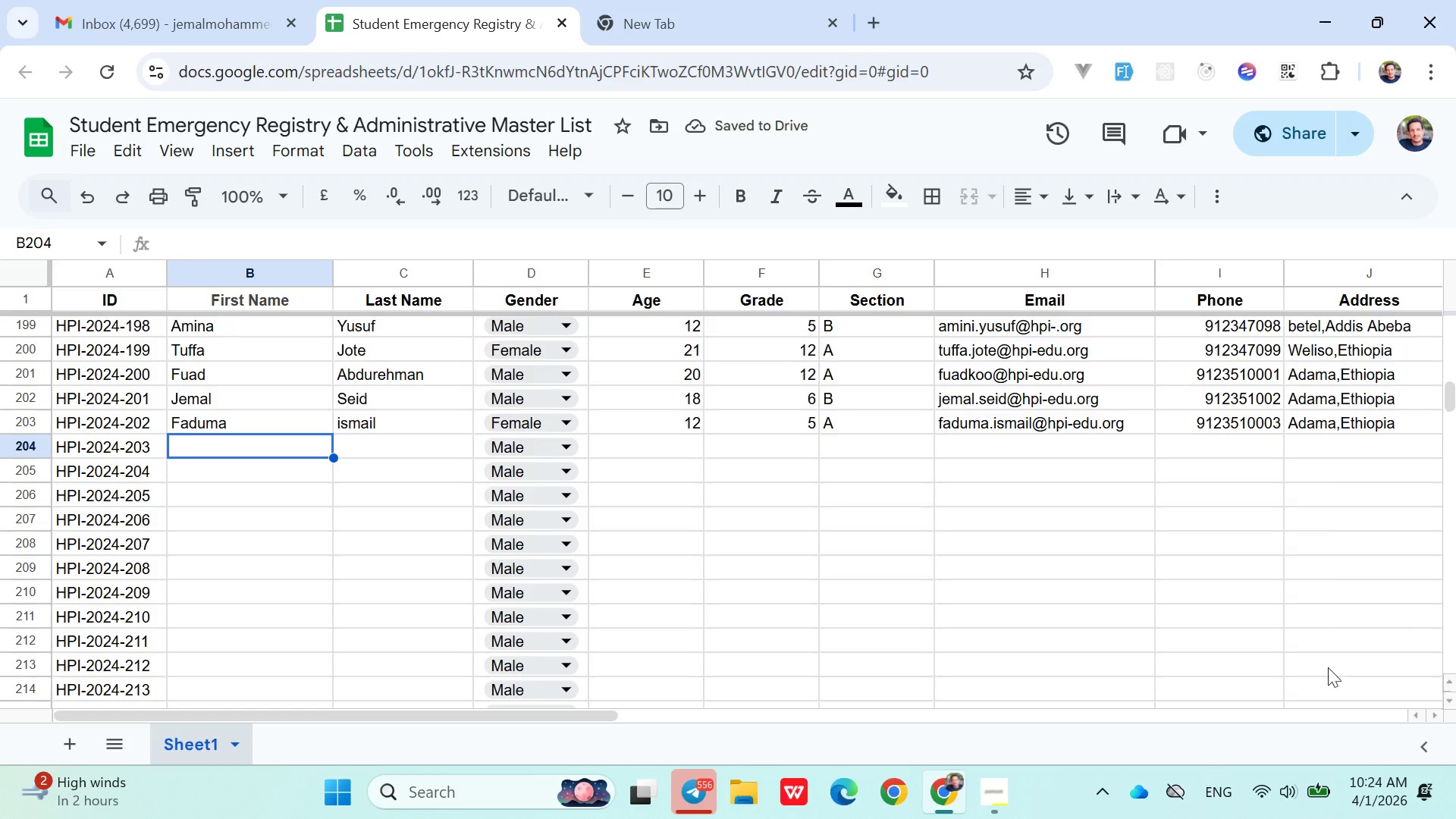 
left_click([1006, 792])